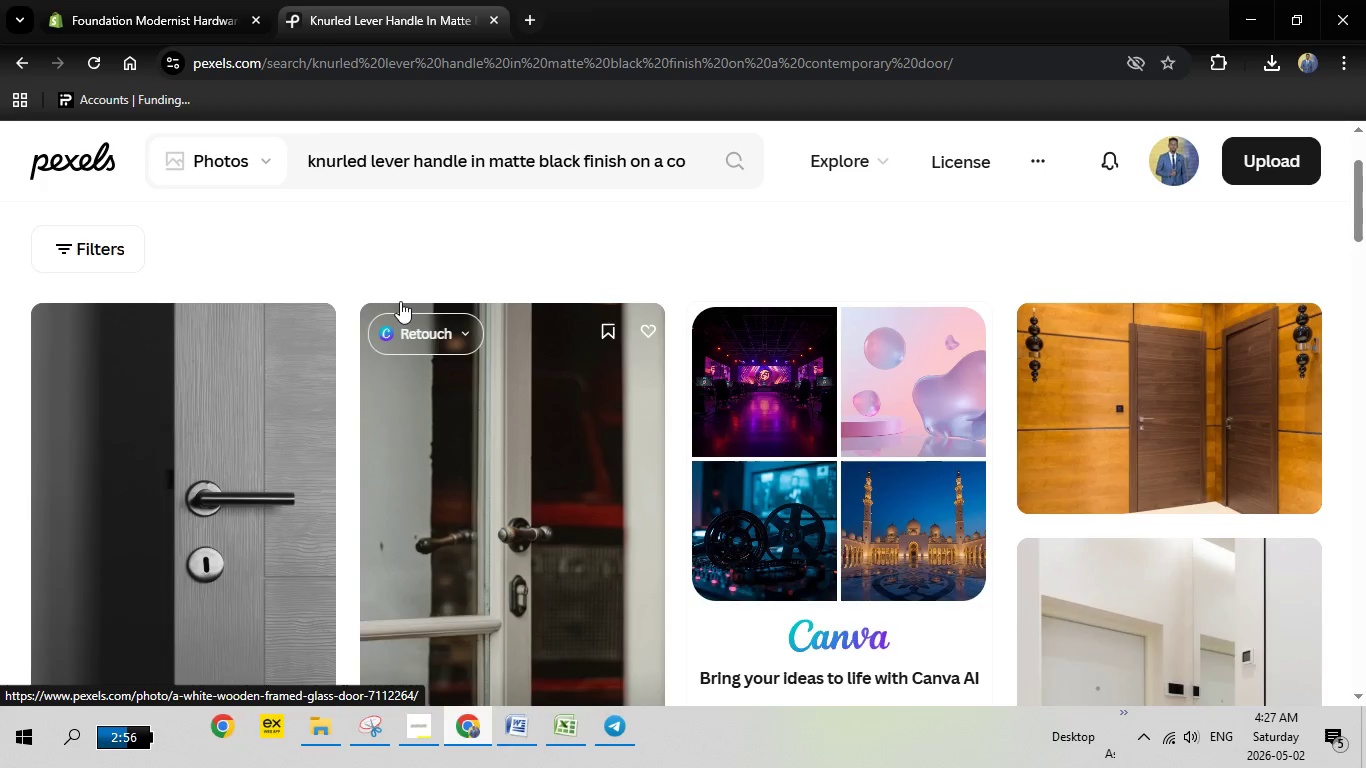 
scroll: coordinate [400, 301], scroll_direction: up, amount: 1.0
 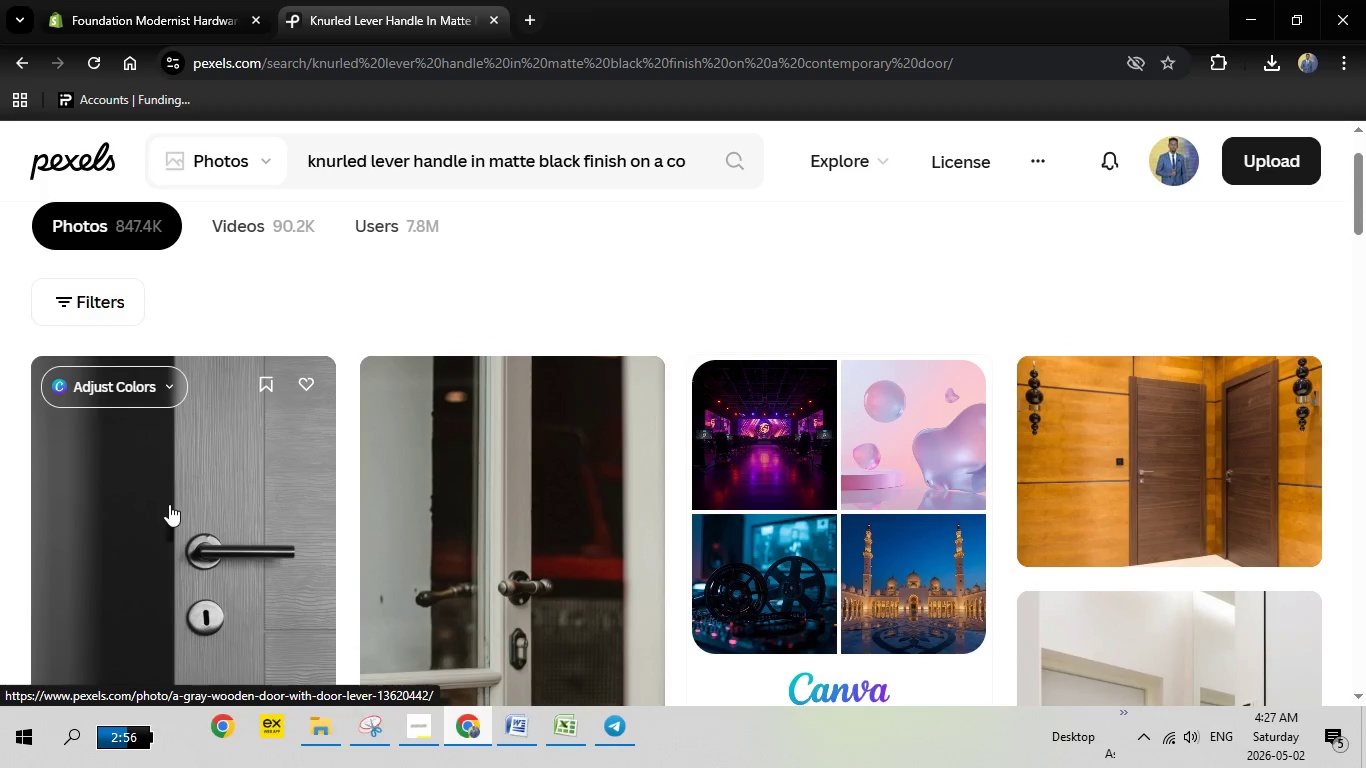 
left_click([169, 504])
 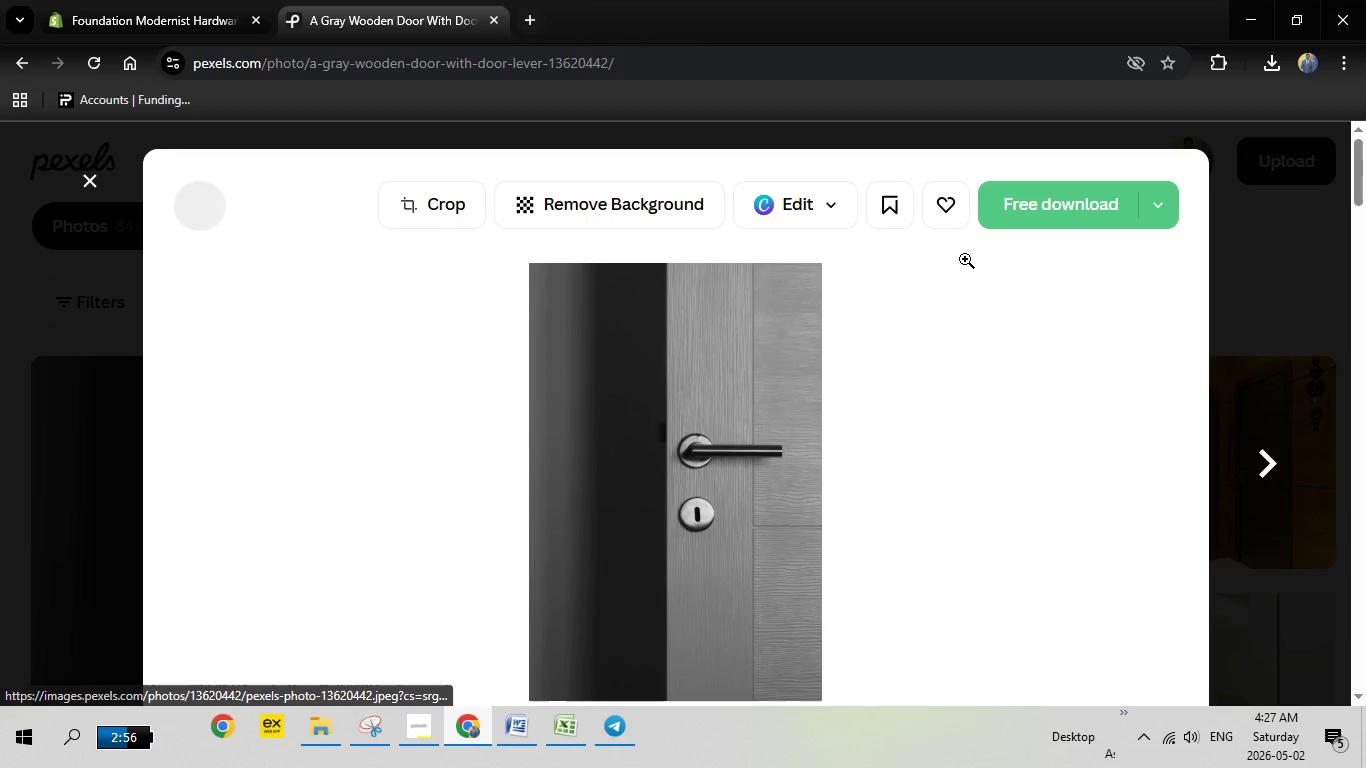 
left_click([1034, 208])
 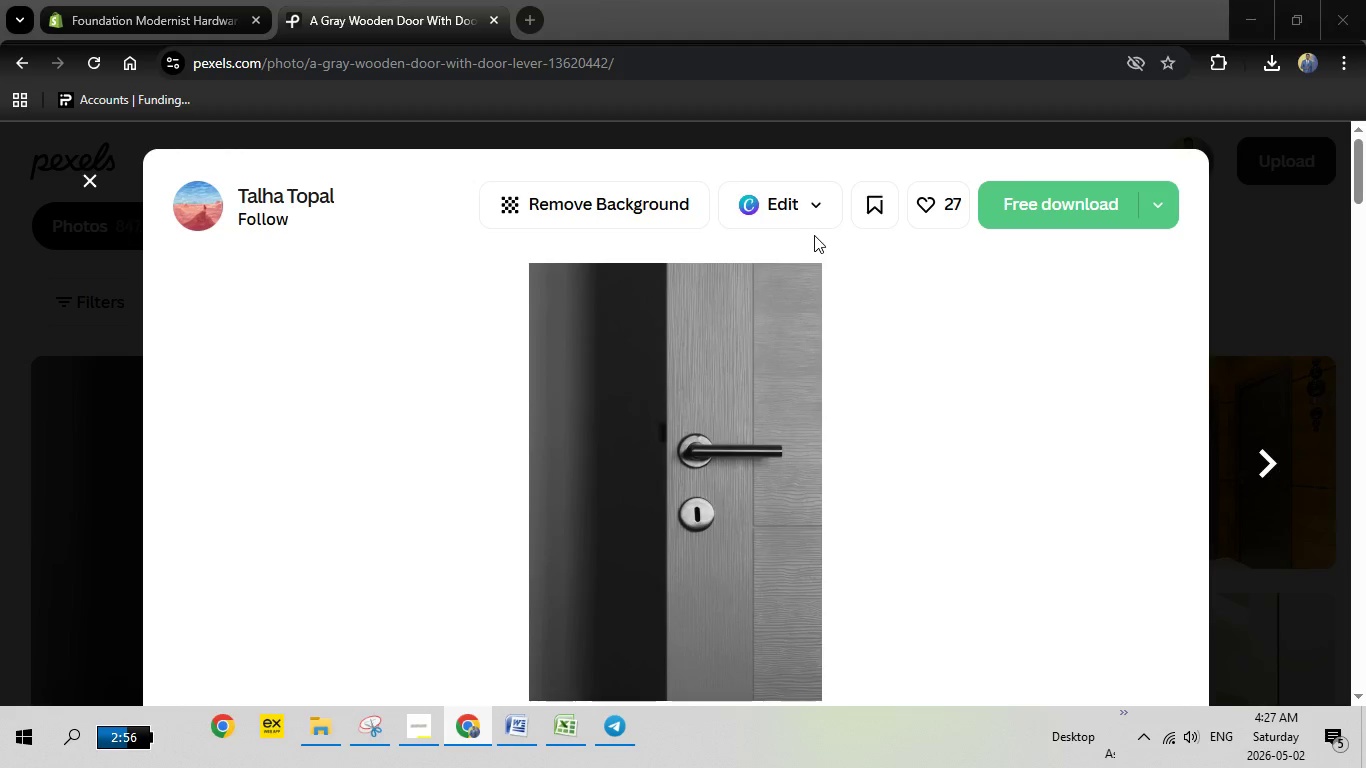 
wait(9.16)
 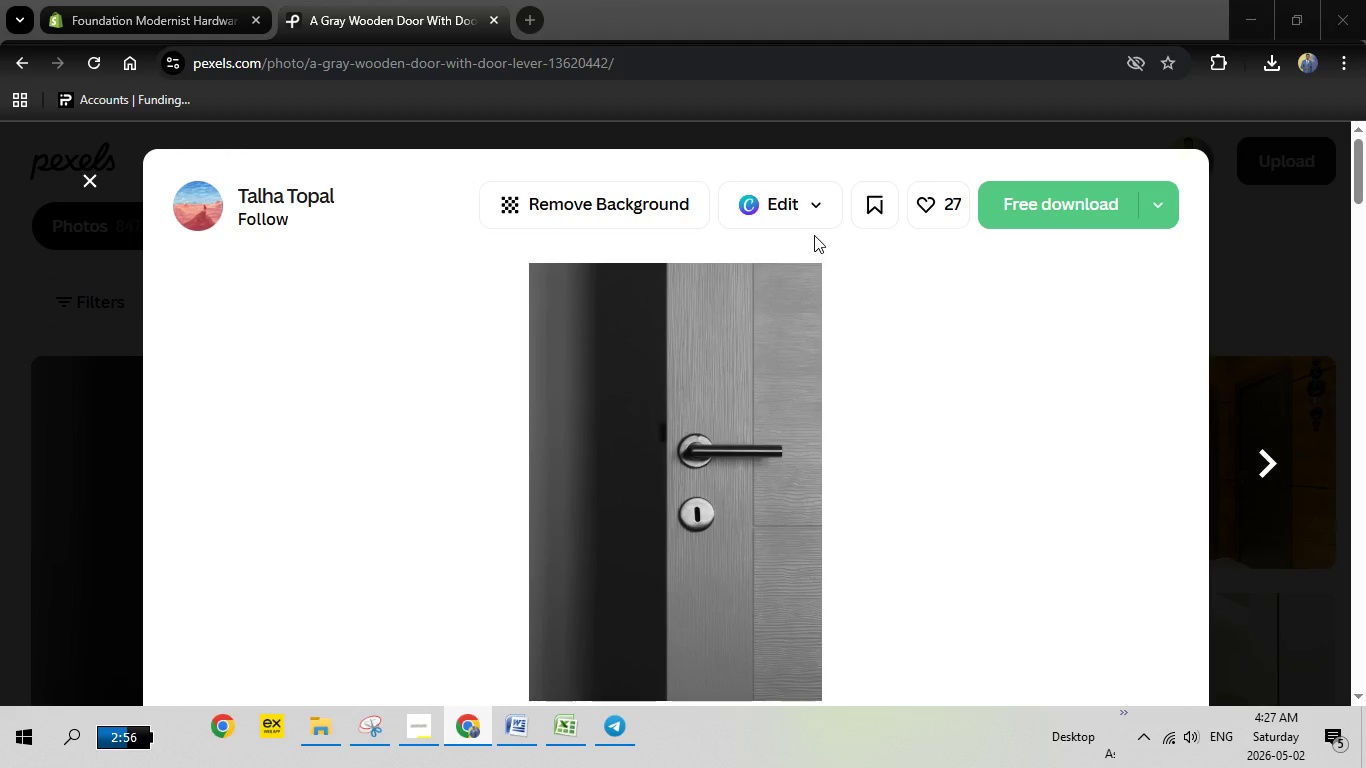 
left_click([1105, 584])
 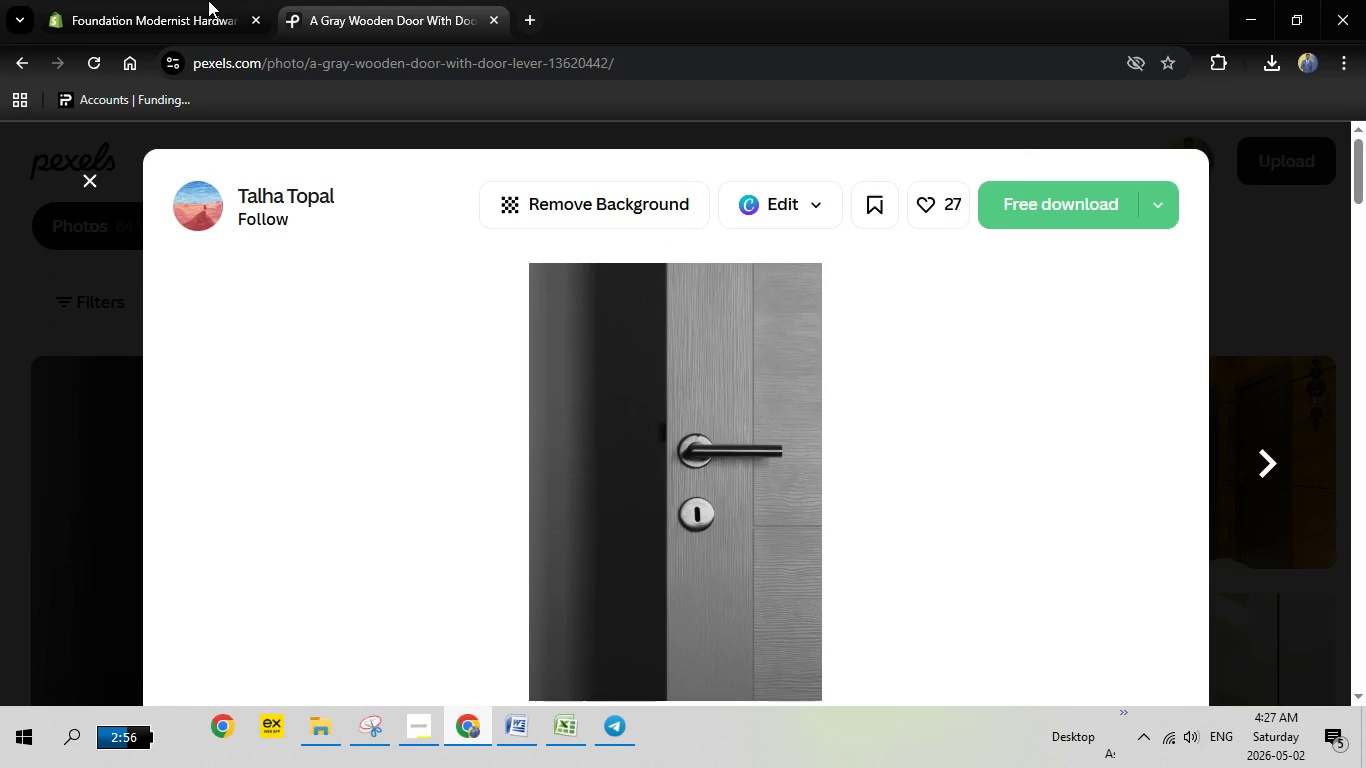 
left_click([173, 0])
 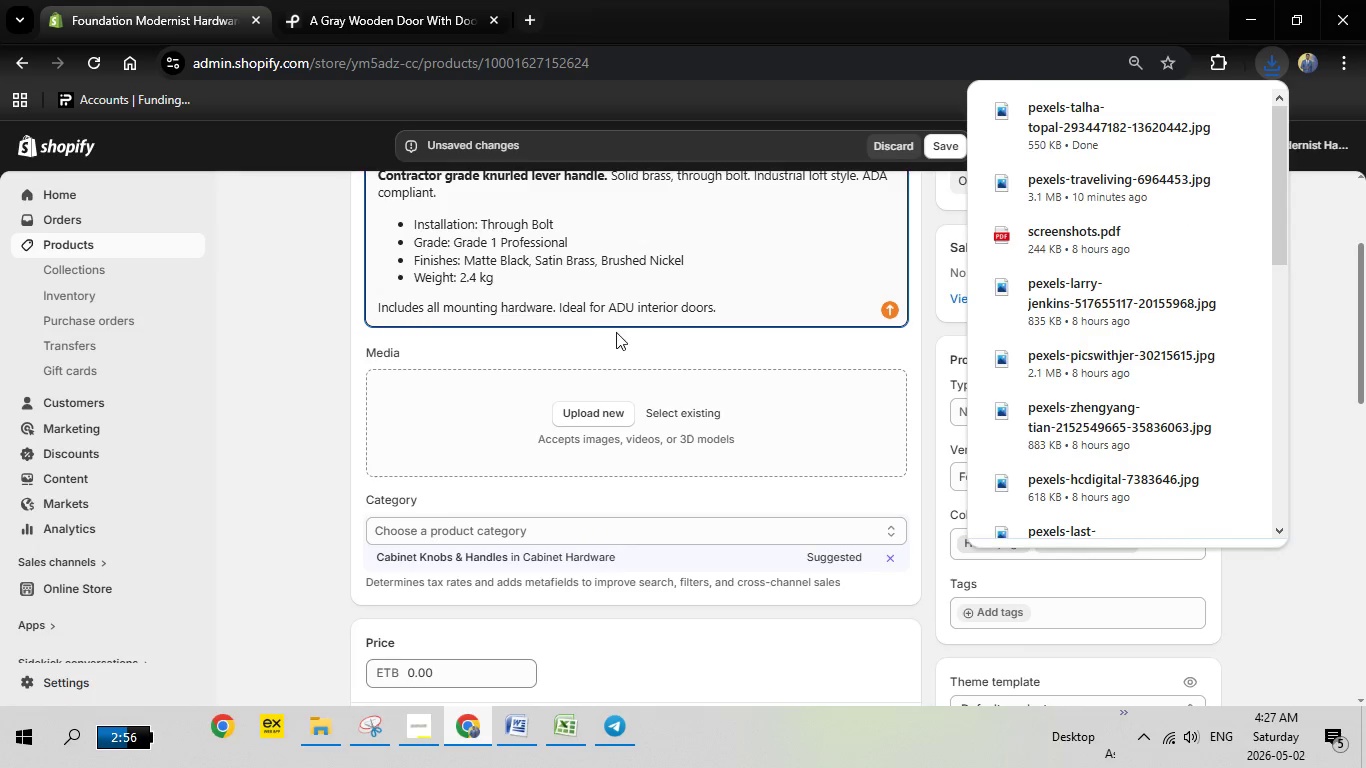 
wait(8.31)
 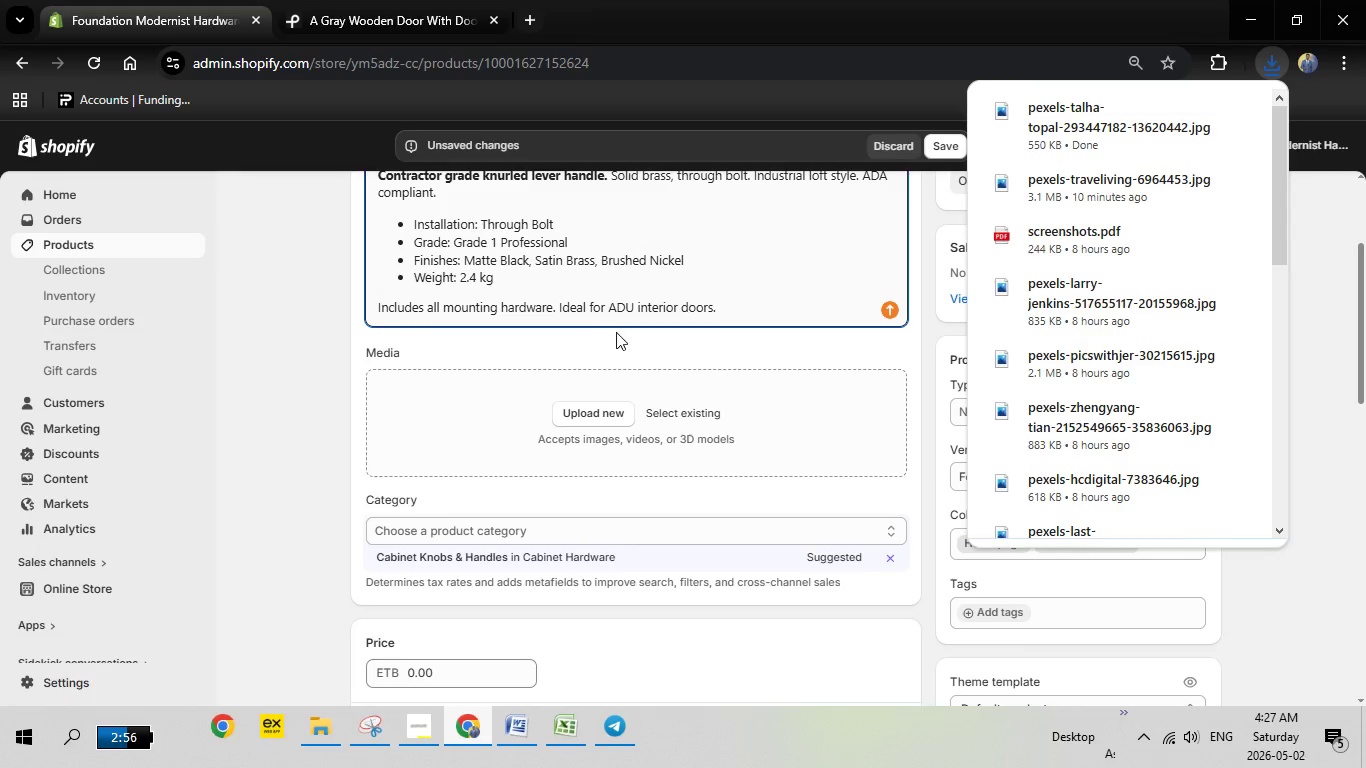 
scroll: coordinate [762, 346], scroll_direction: up, amount: 1.0
 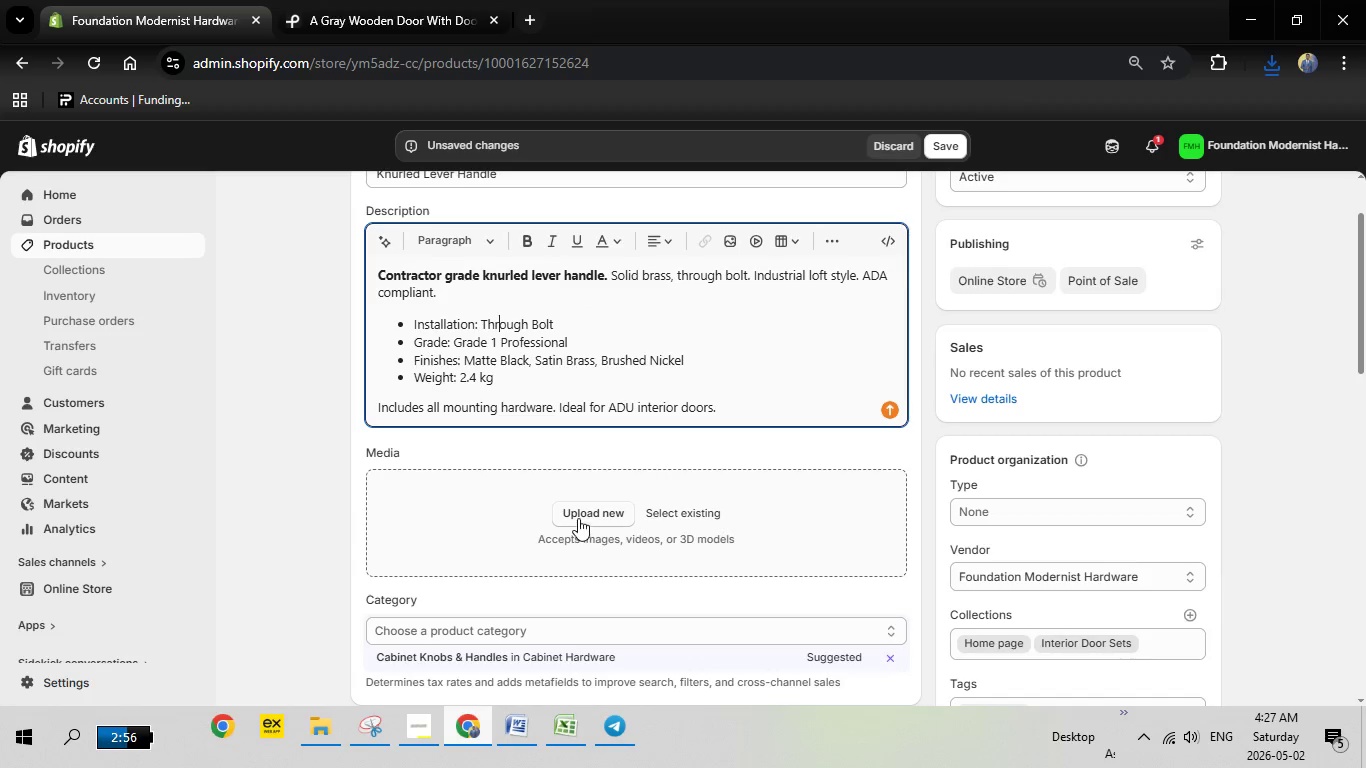 
left_click([578, 518])
 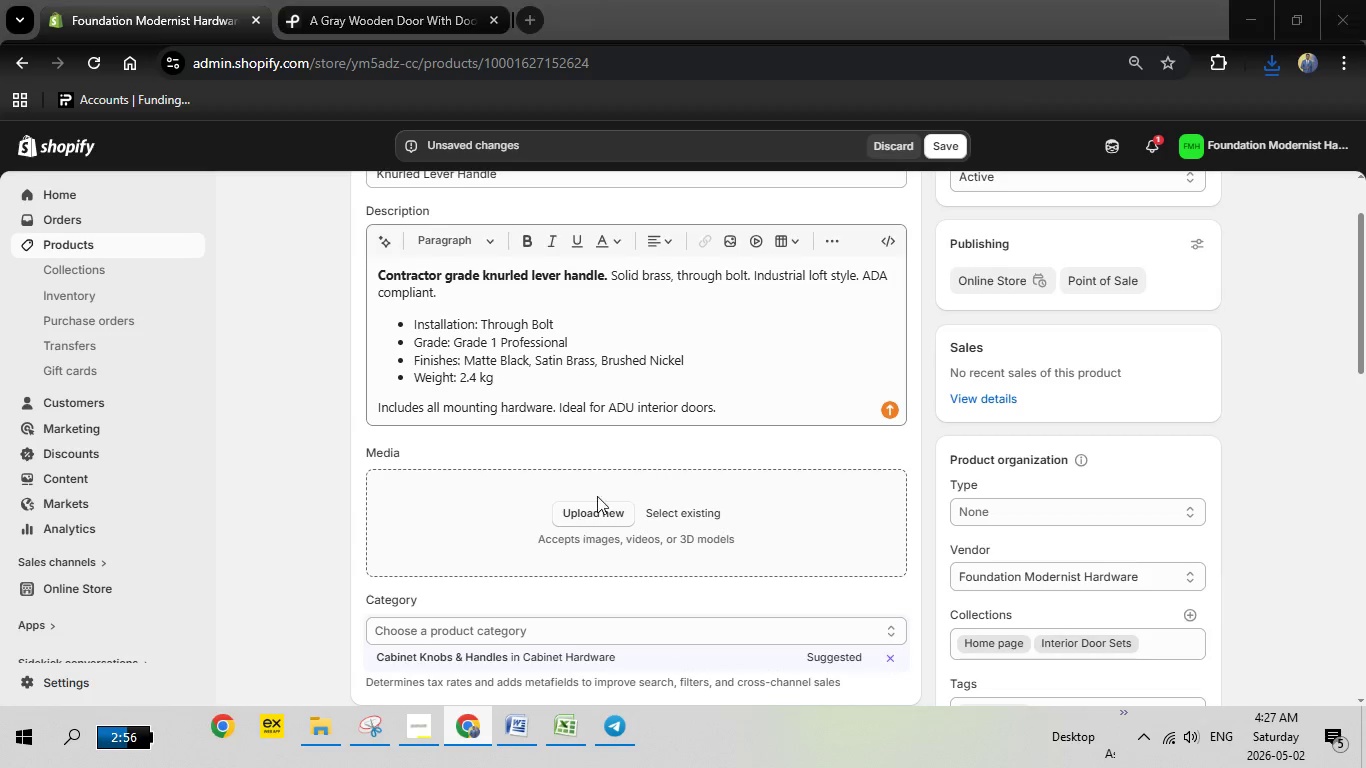 
mouse_move([622, 472])
 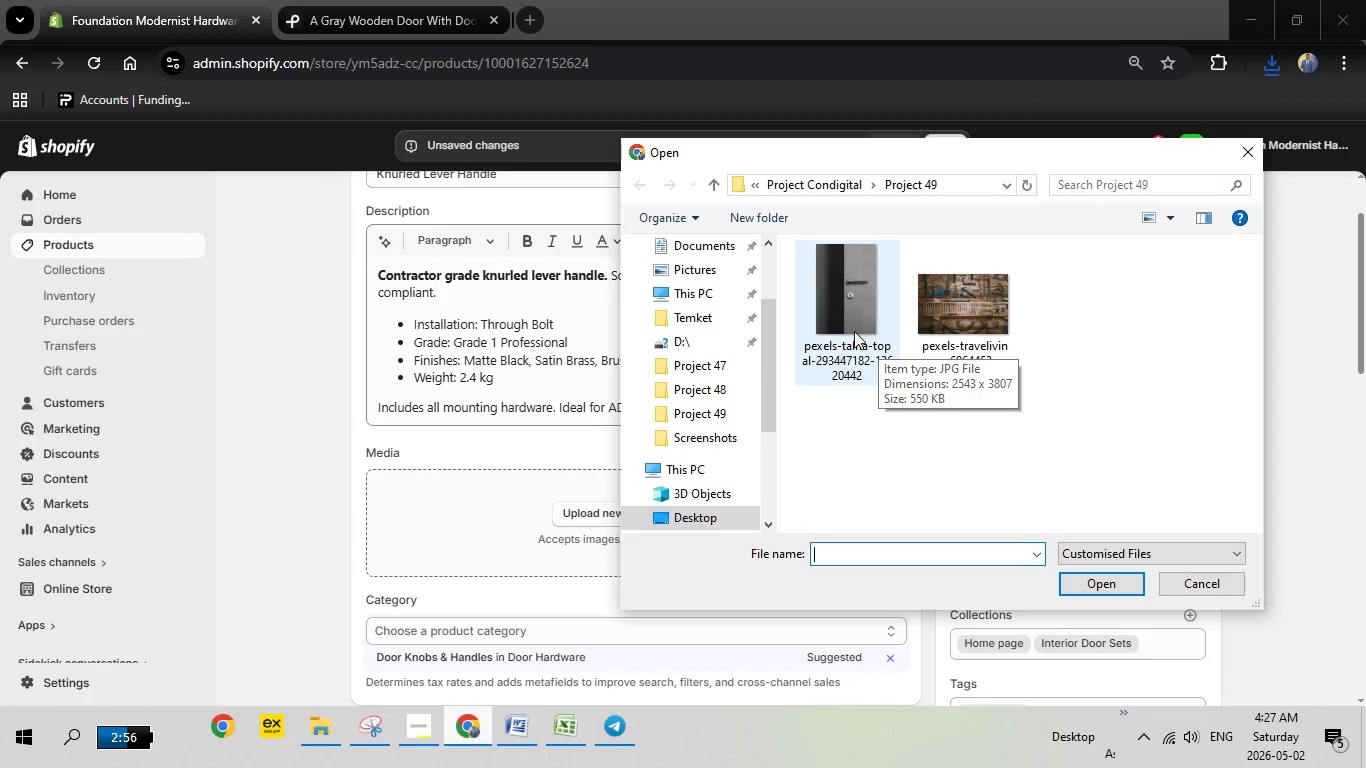 
wait(5.09)
 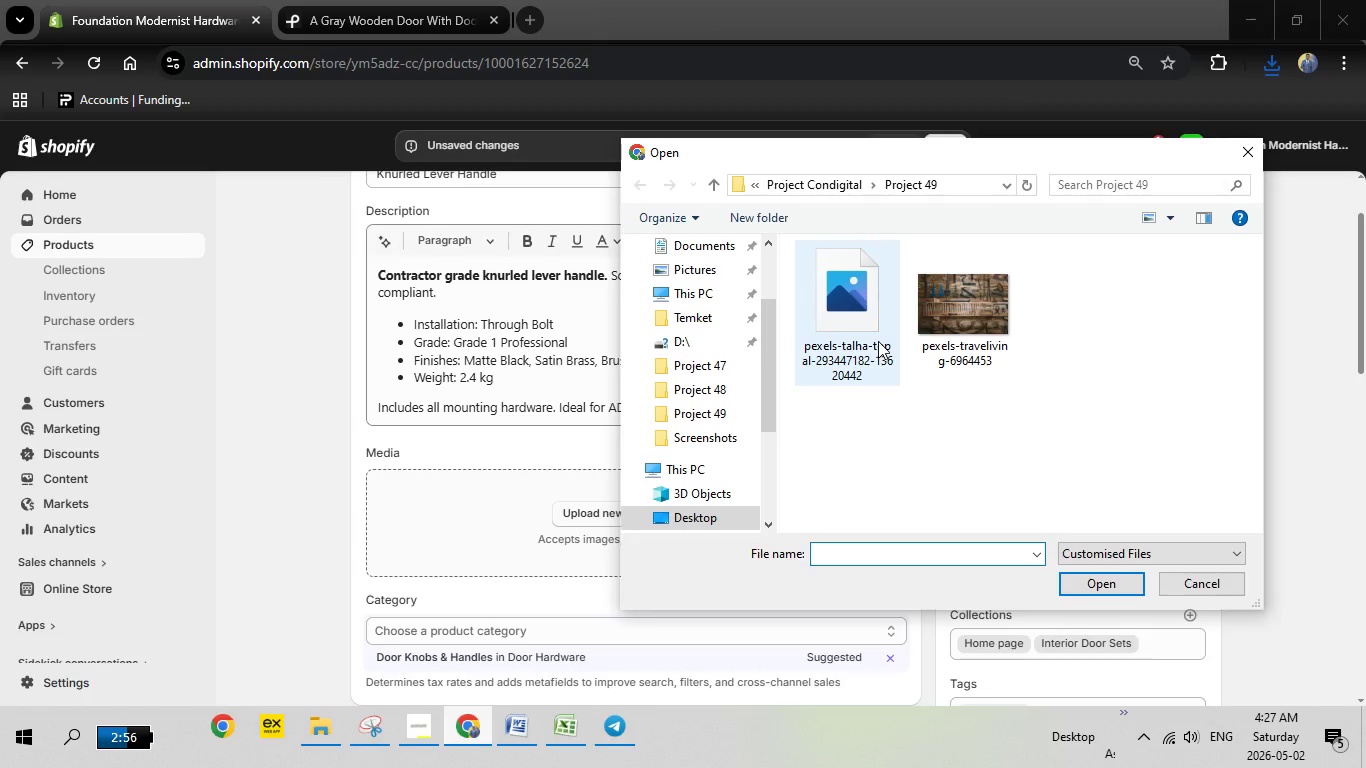 
double_click([854, 331])
 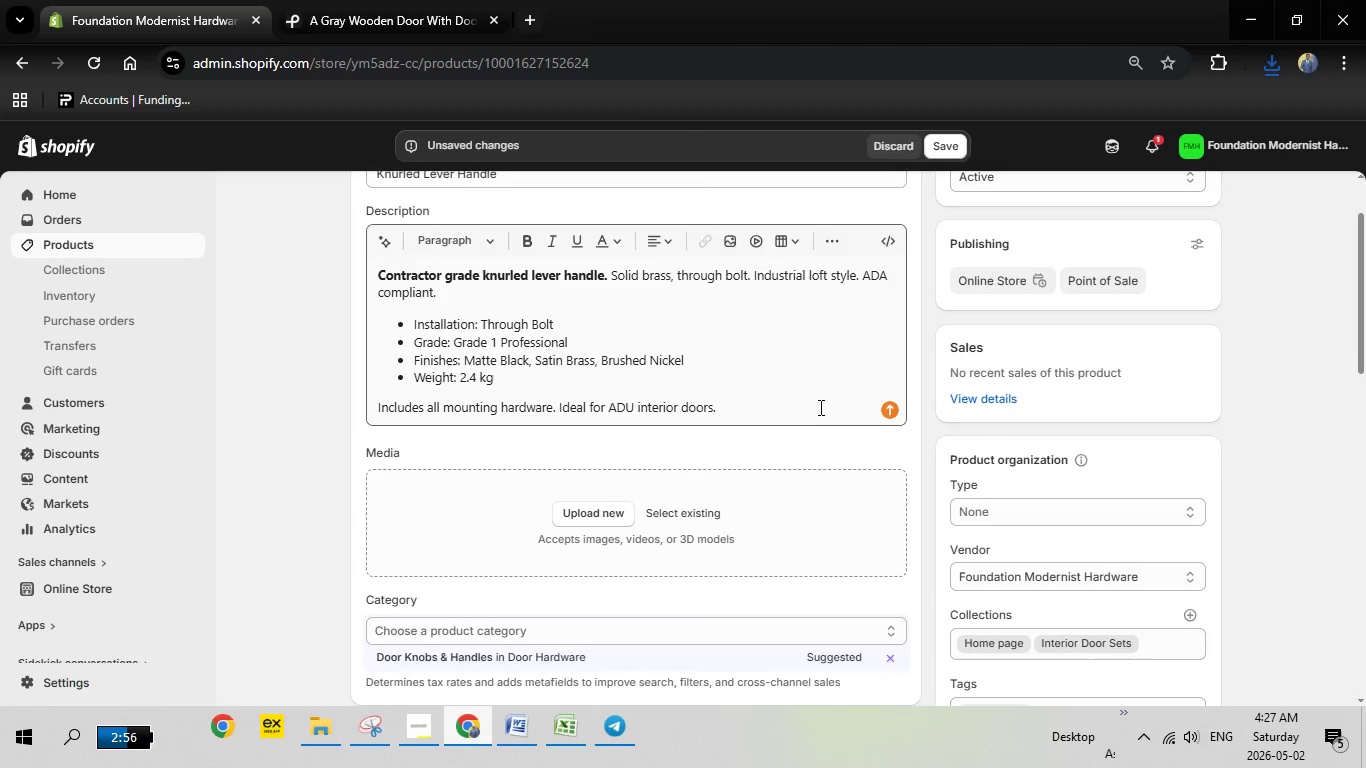 
scroll: coordinate [819, 408], scroll_direction: none, amount: 0.0
 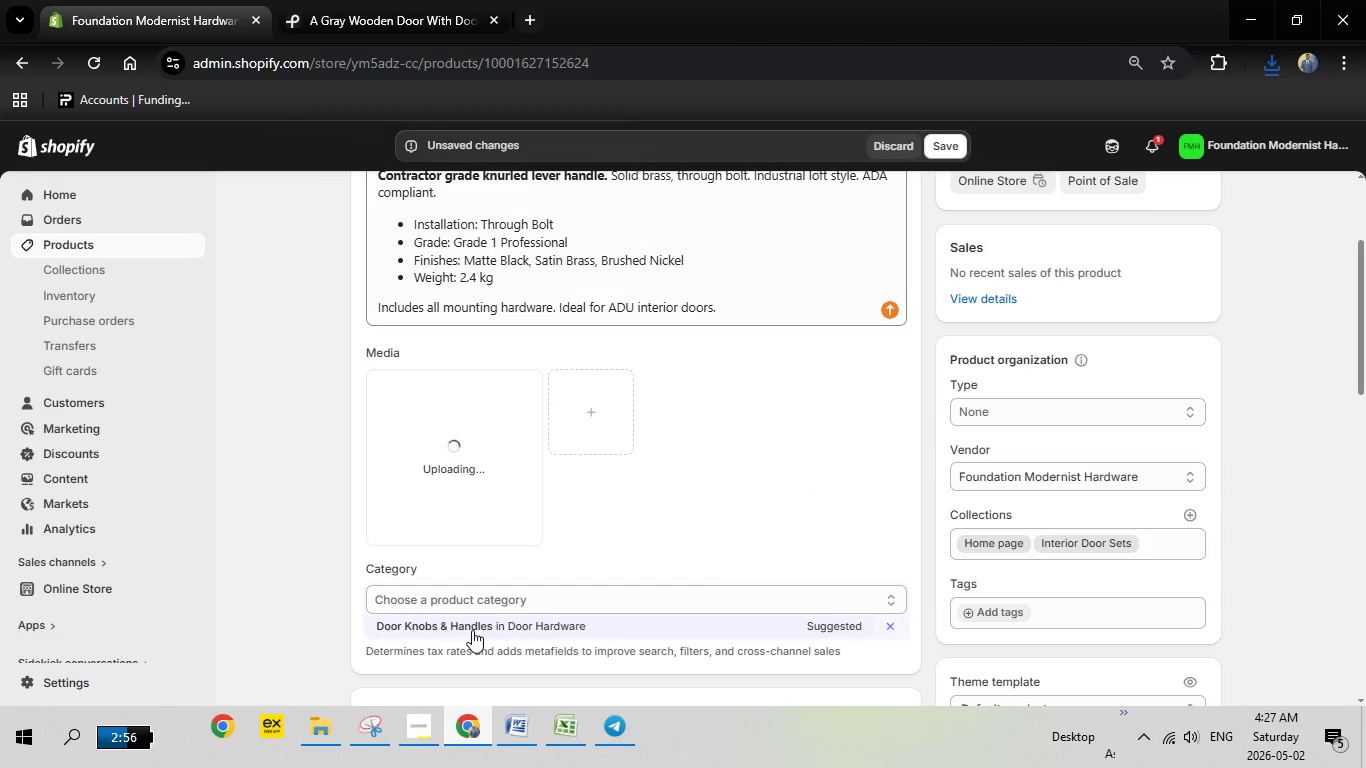 
left_click([477, 626])
 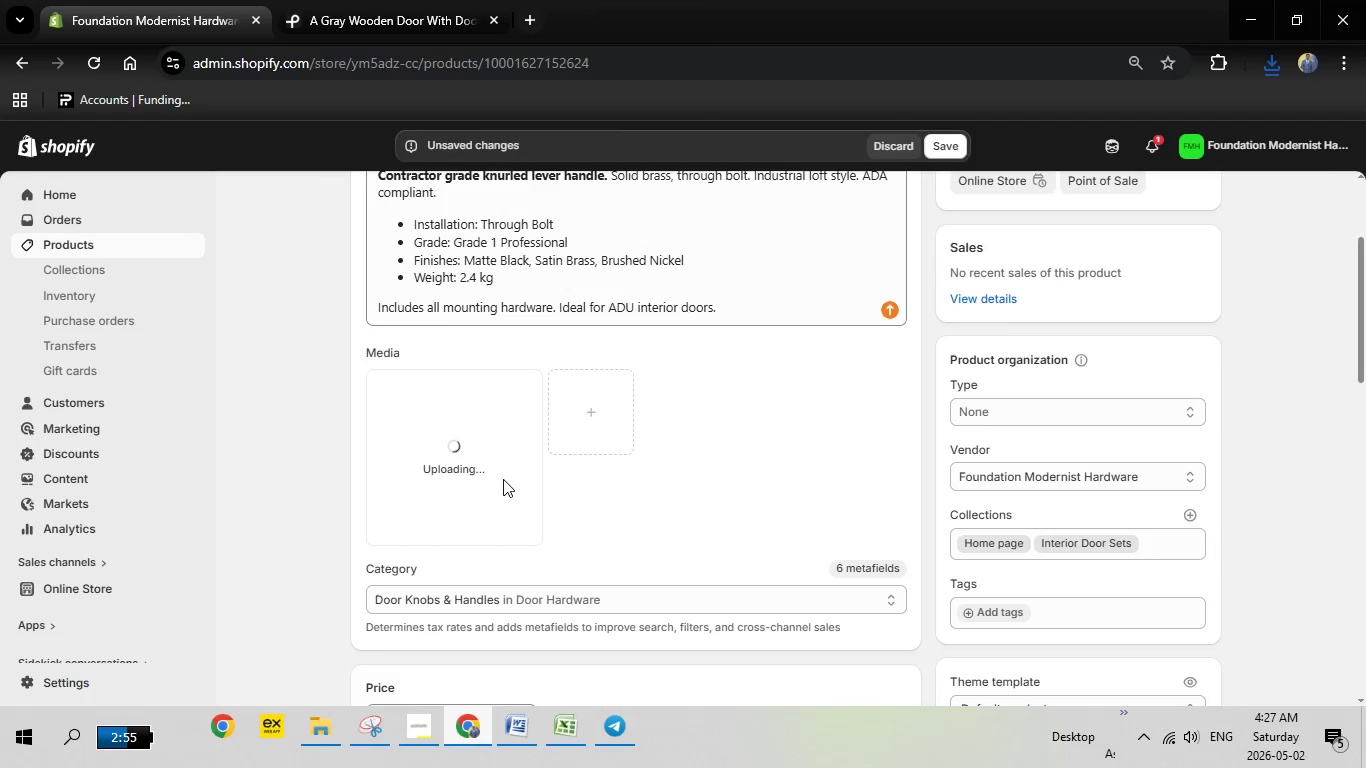 
wait(11.19)
 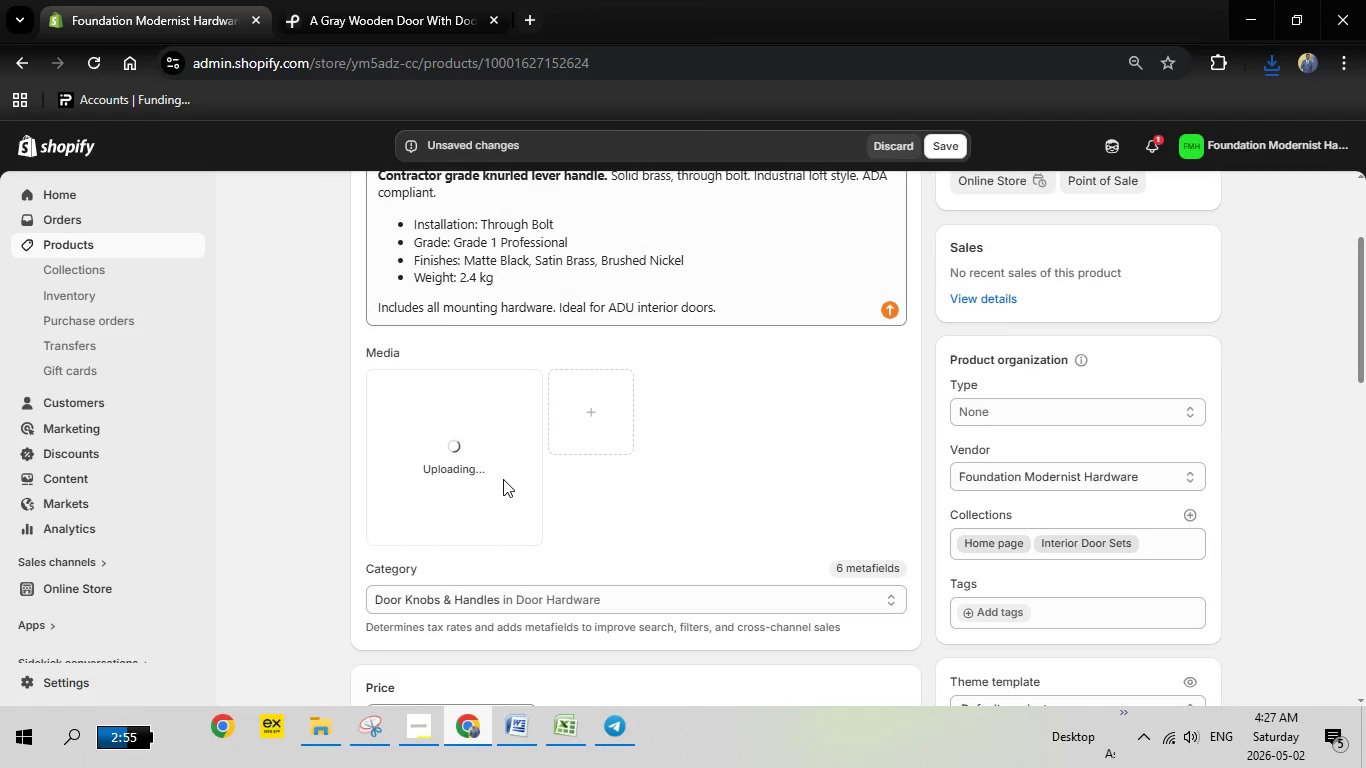 
left_click([461, 478])
 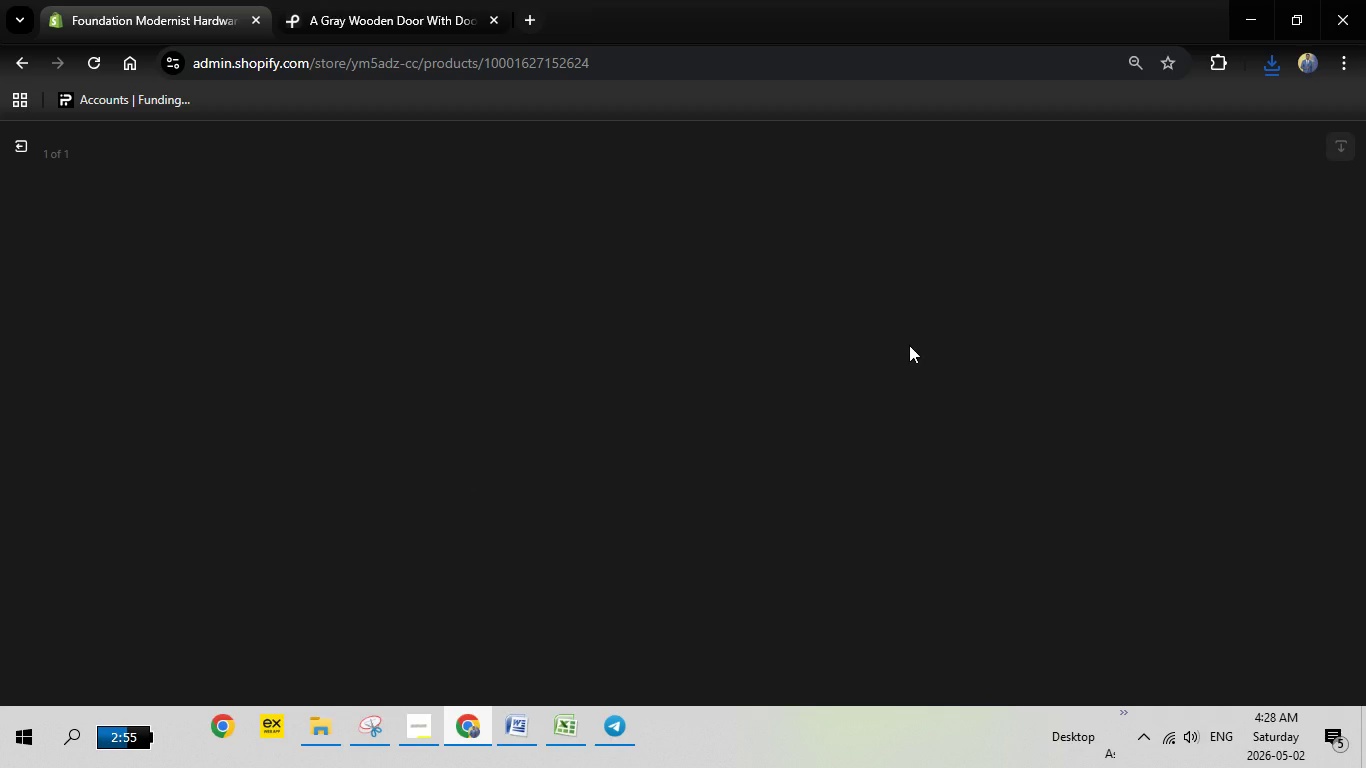 
wait(6.22)
 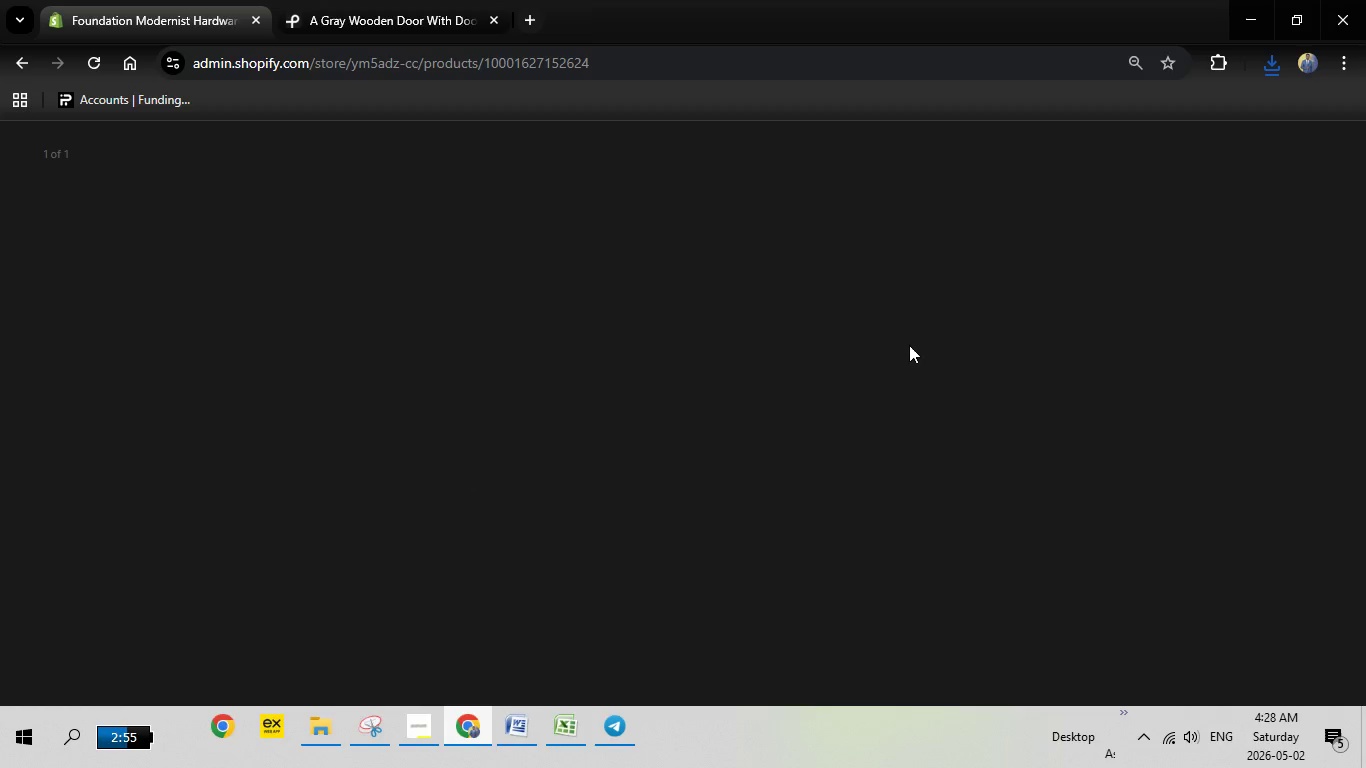 
left_click([1134, 338])
 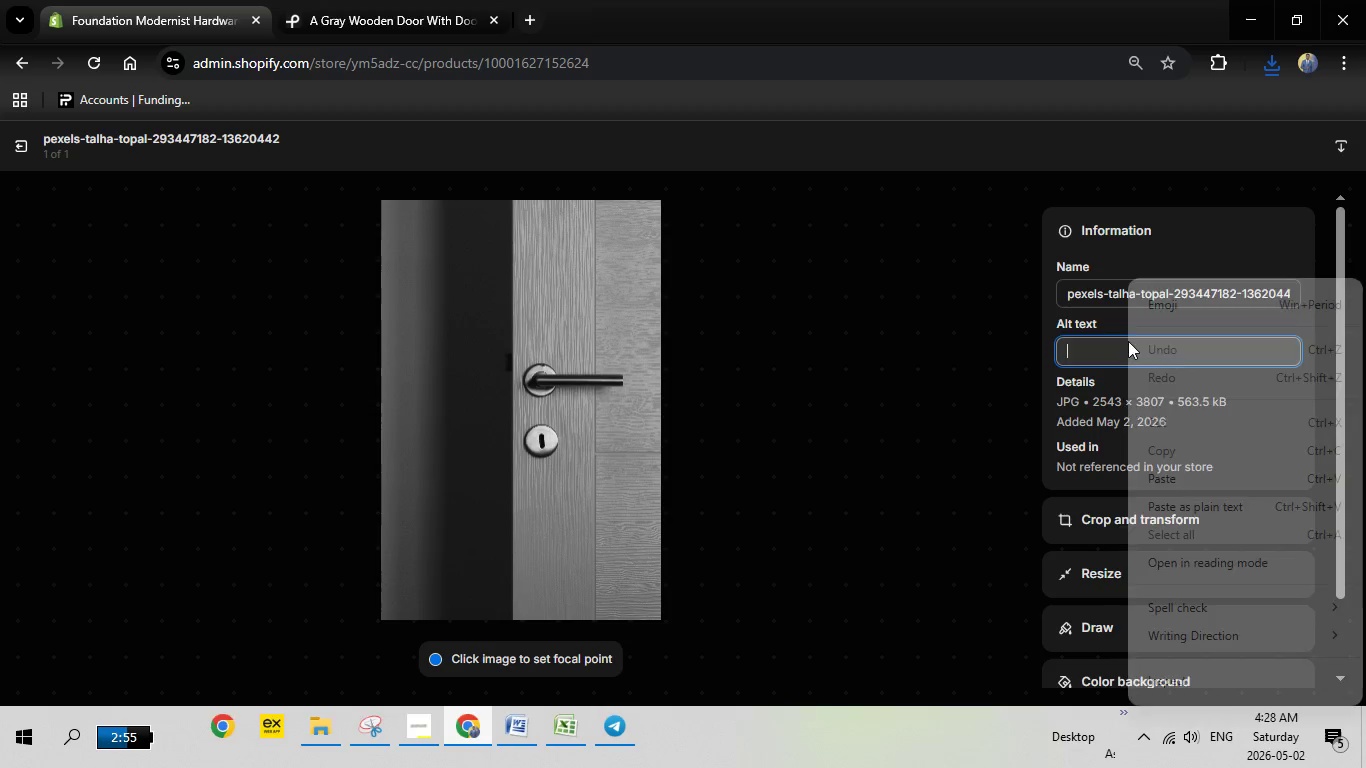 
right_click([1128, 341])
 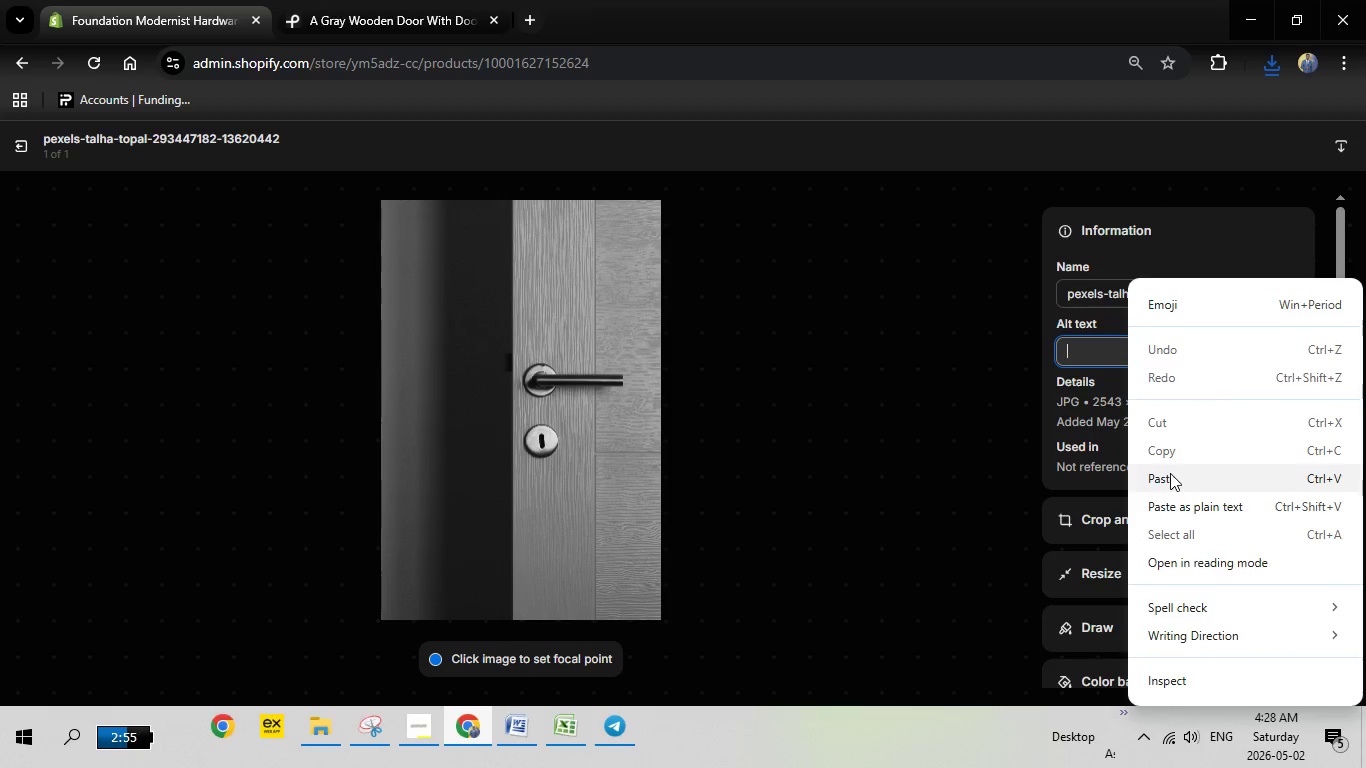 
left_click([1170, 473])
 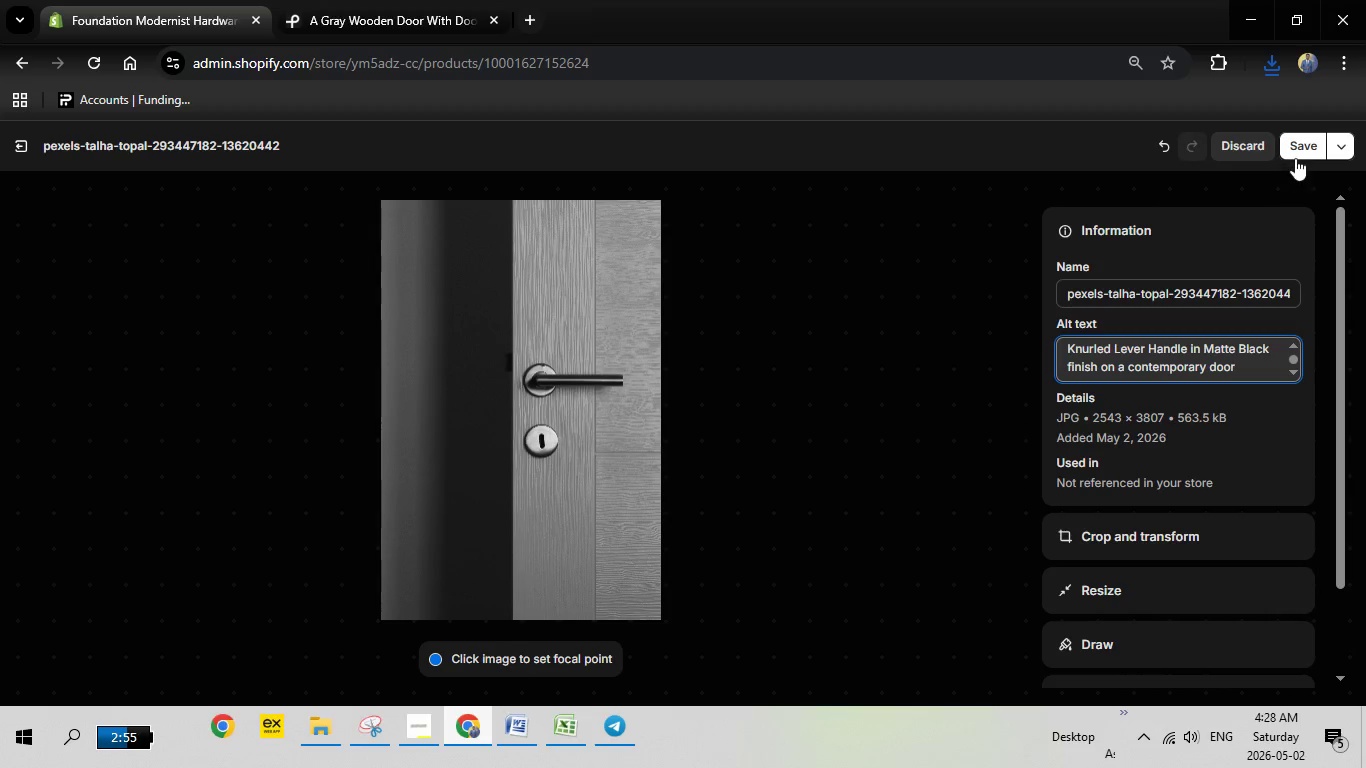 
left_click([1295, 155])
 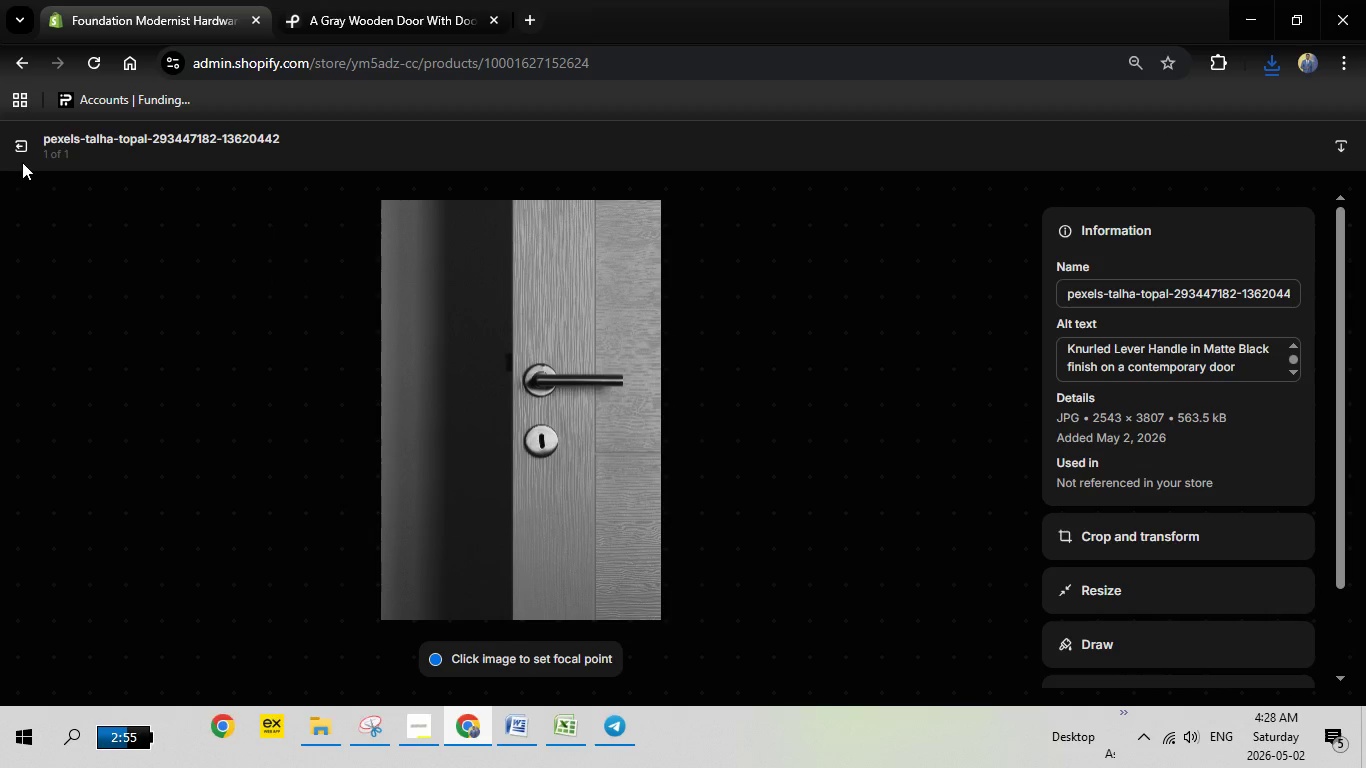 
left_click([25, 154])
 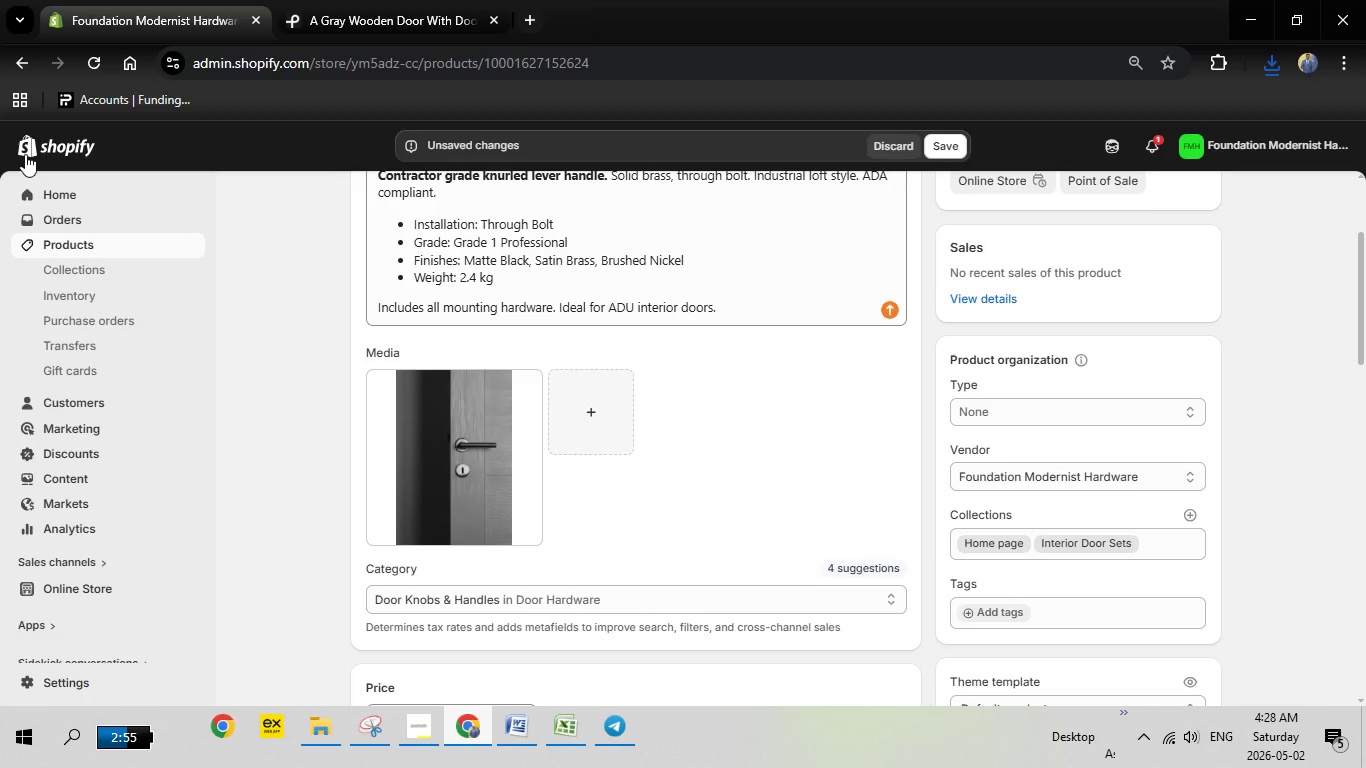 
wait(14.5)
 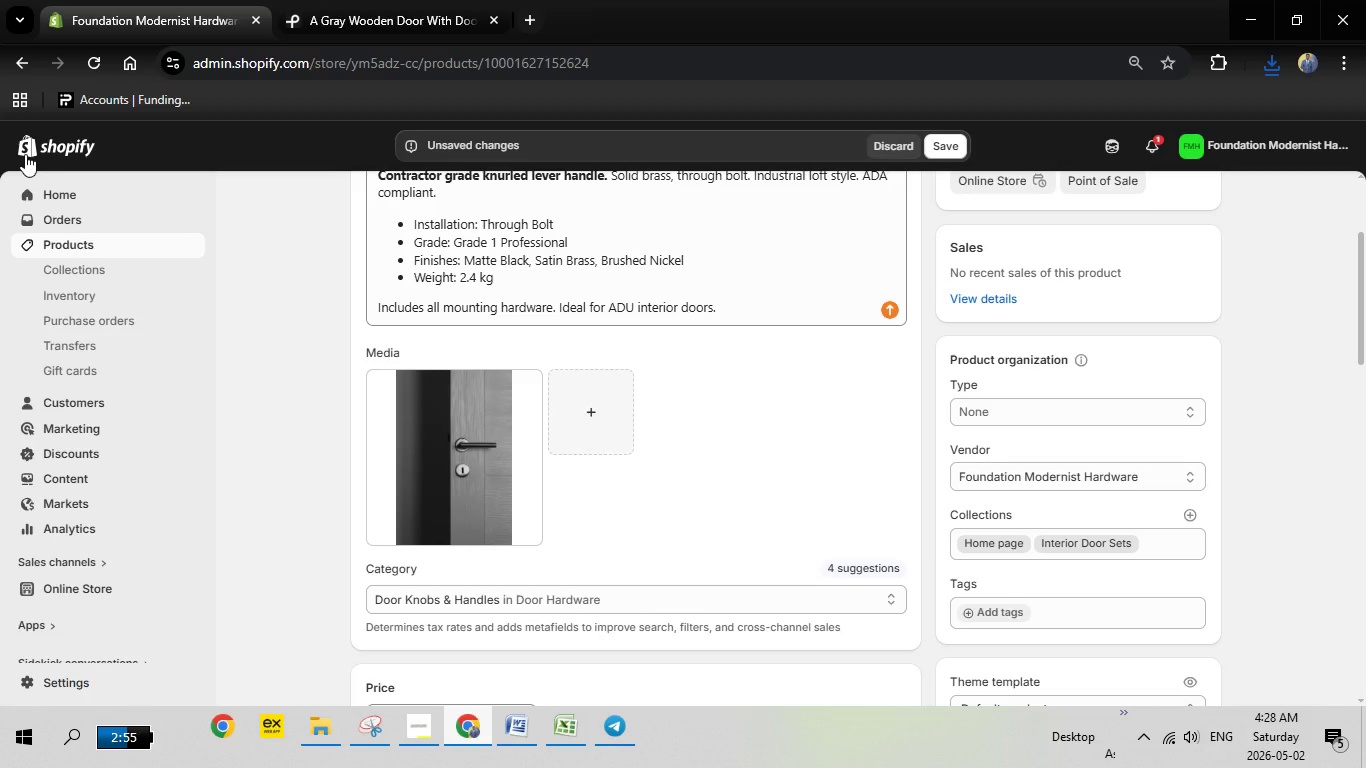 
type(Interior Door Sets)
 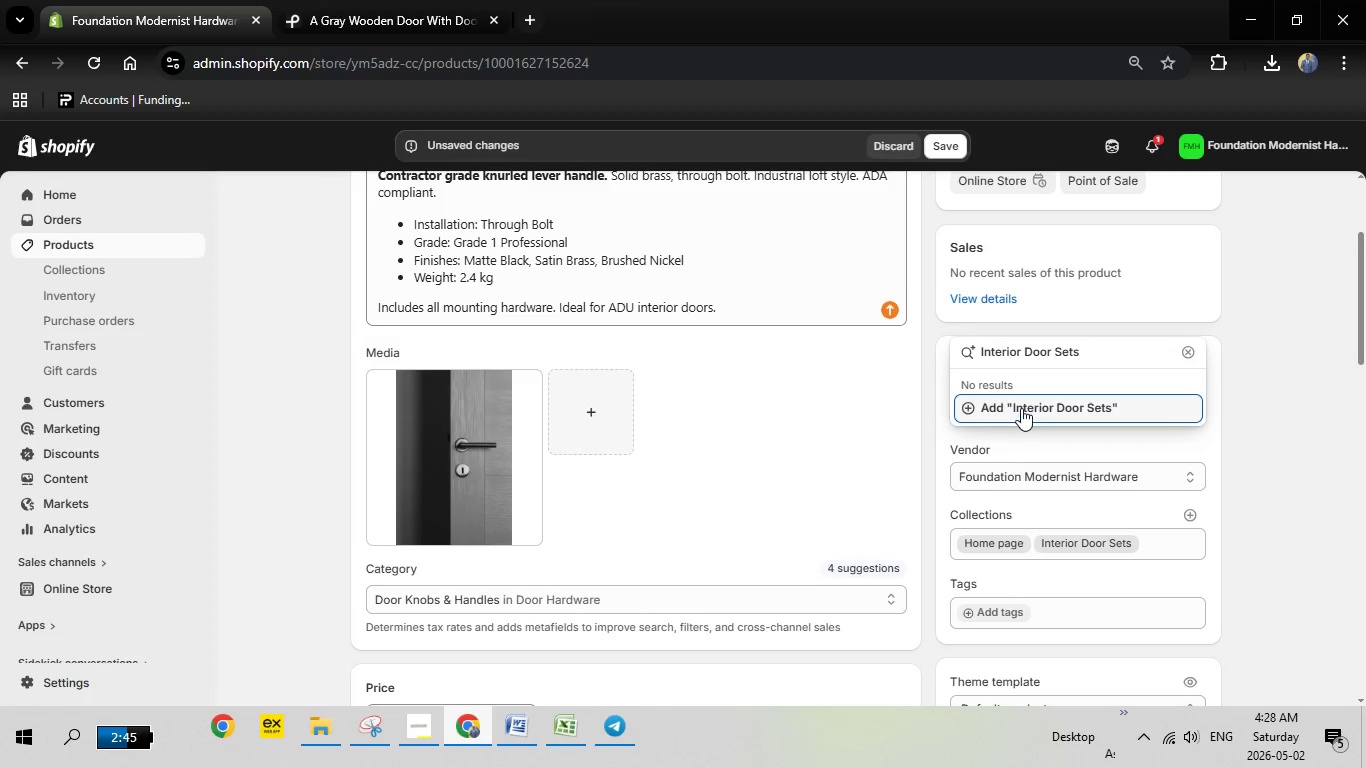 
left_click([1021, 408])
 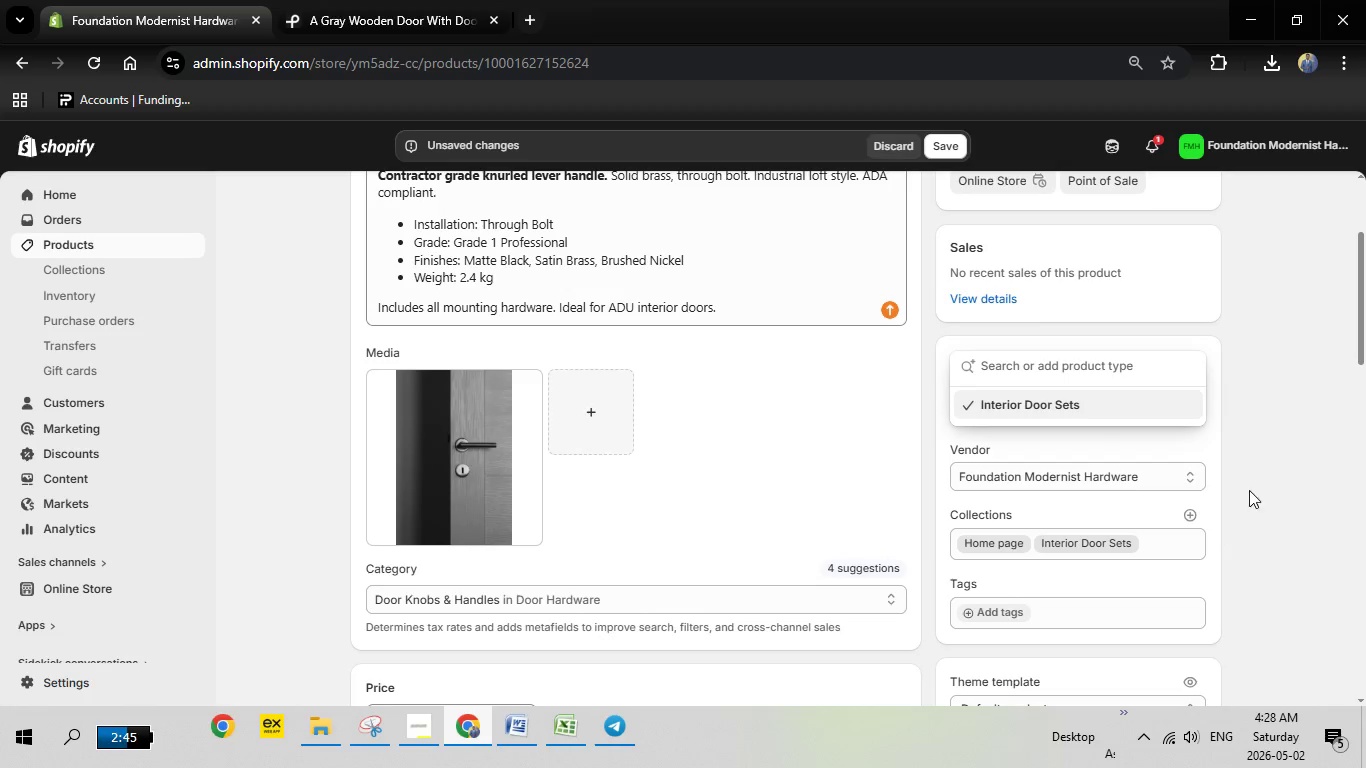 
left_click([1259, 441])
 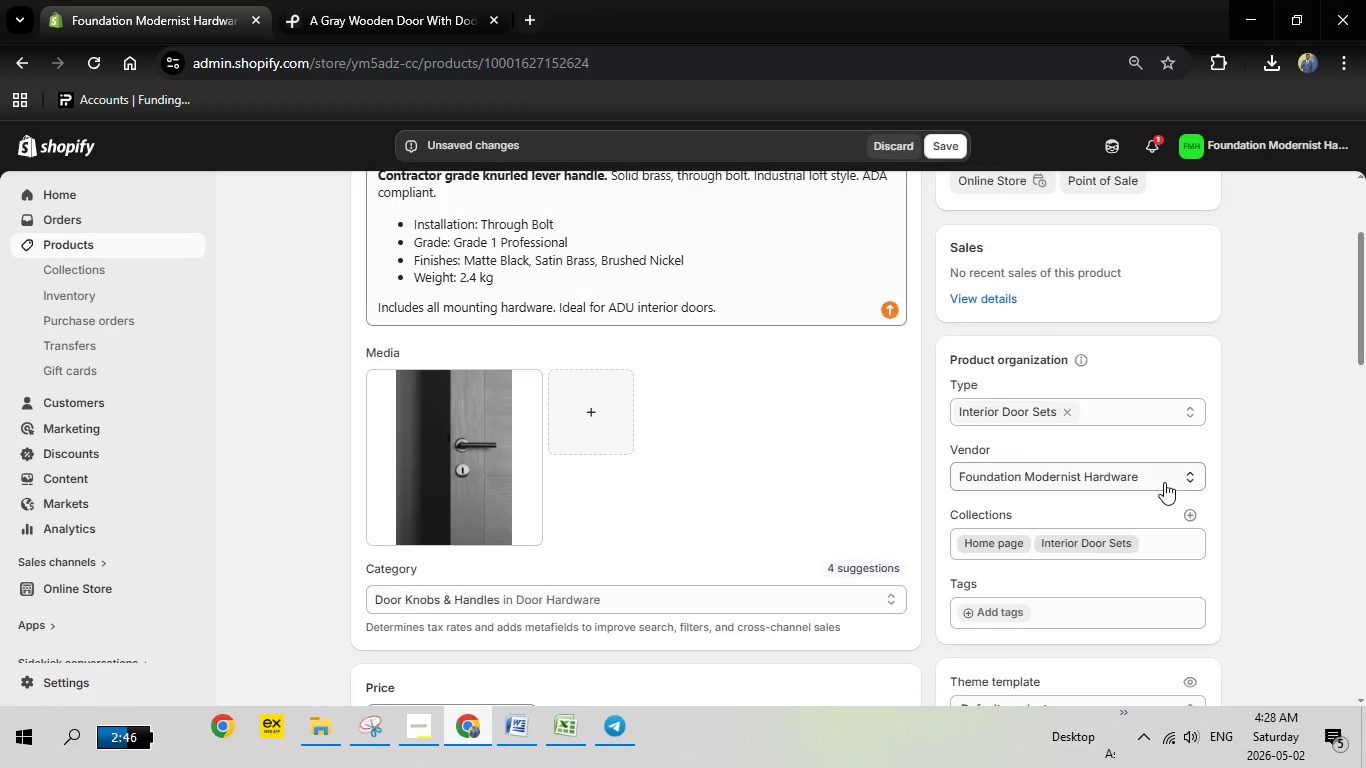 
scroll: coordinate [1164, 482], scroll_direction: down, amount: 1.0
 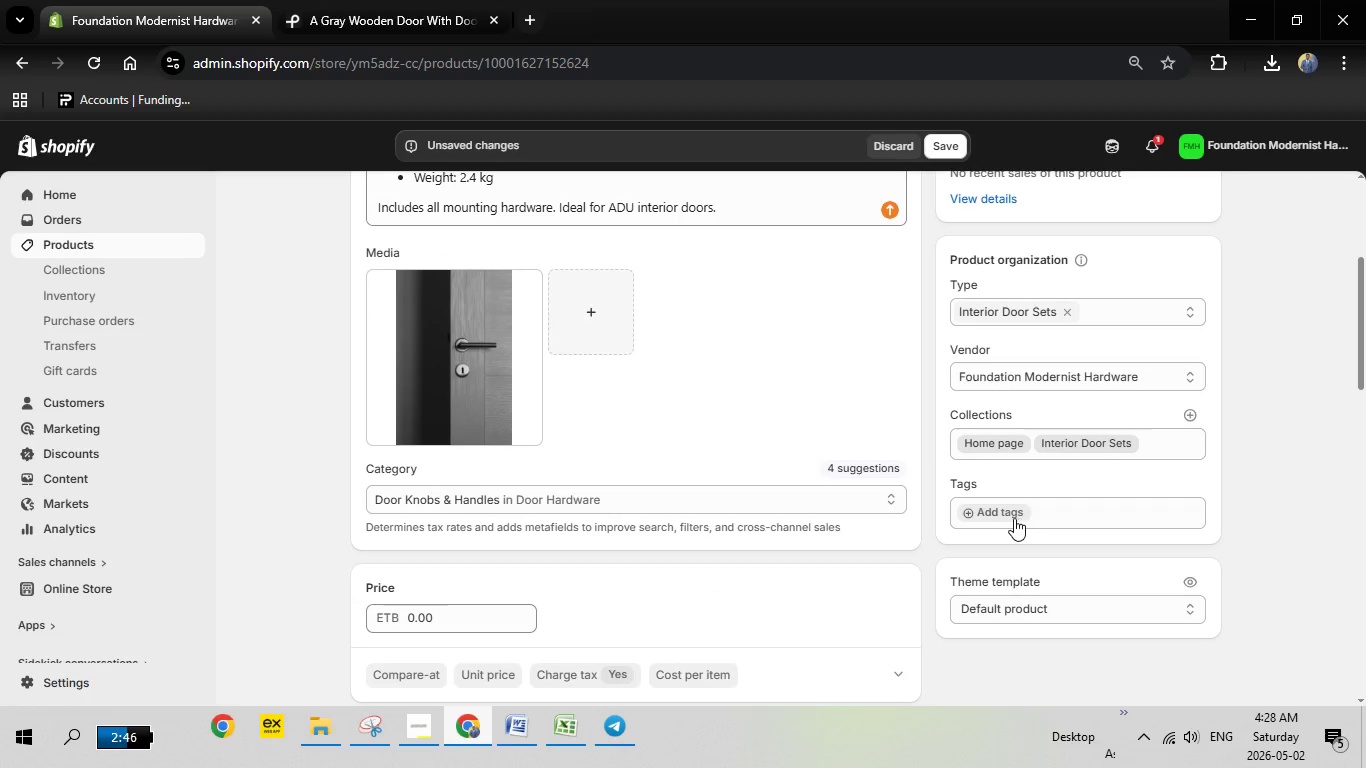 
wait(5.06)
 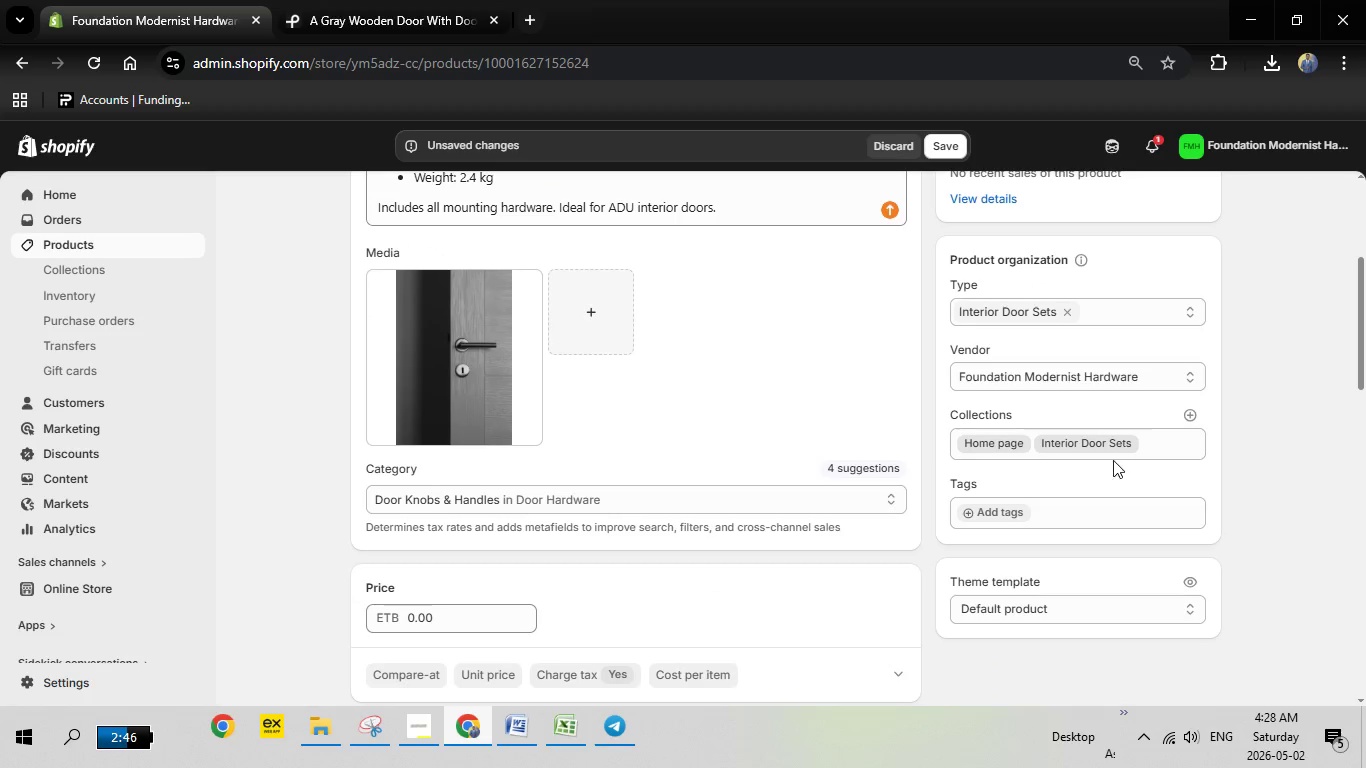 
scroll: coordinate [1039, 489], scroll_direction: down, amount: 1.0
 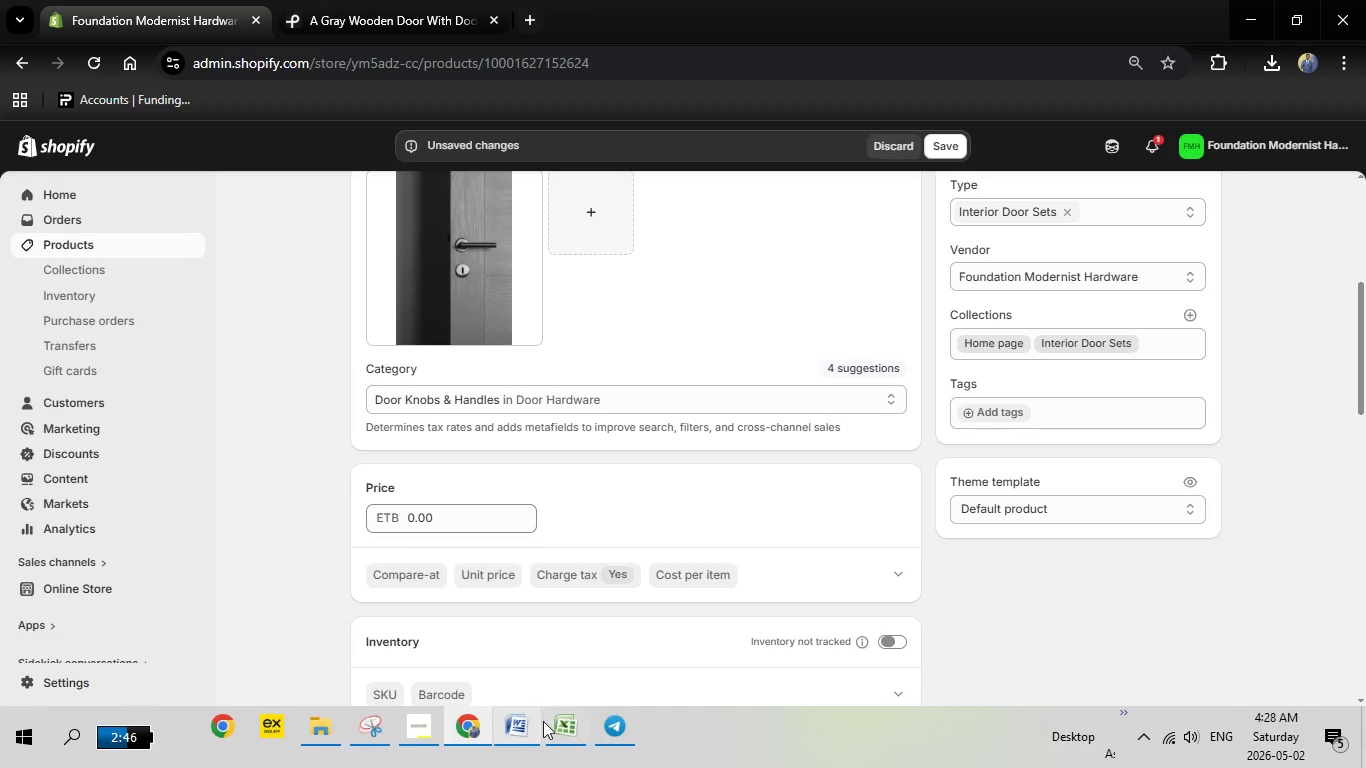 
left_click([565, 727])
 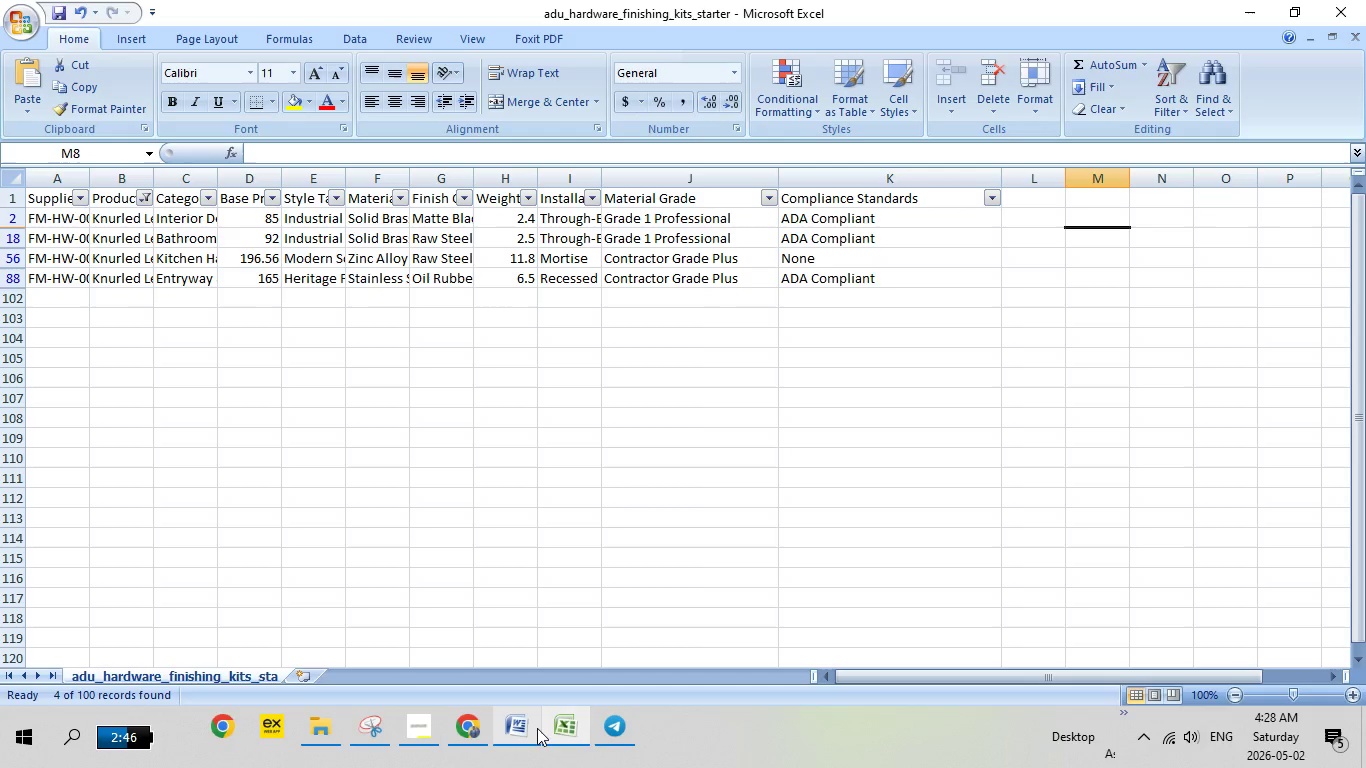 
left_click([527, 728])
 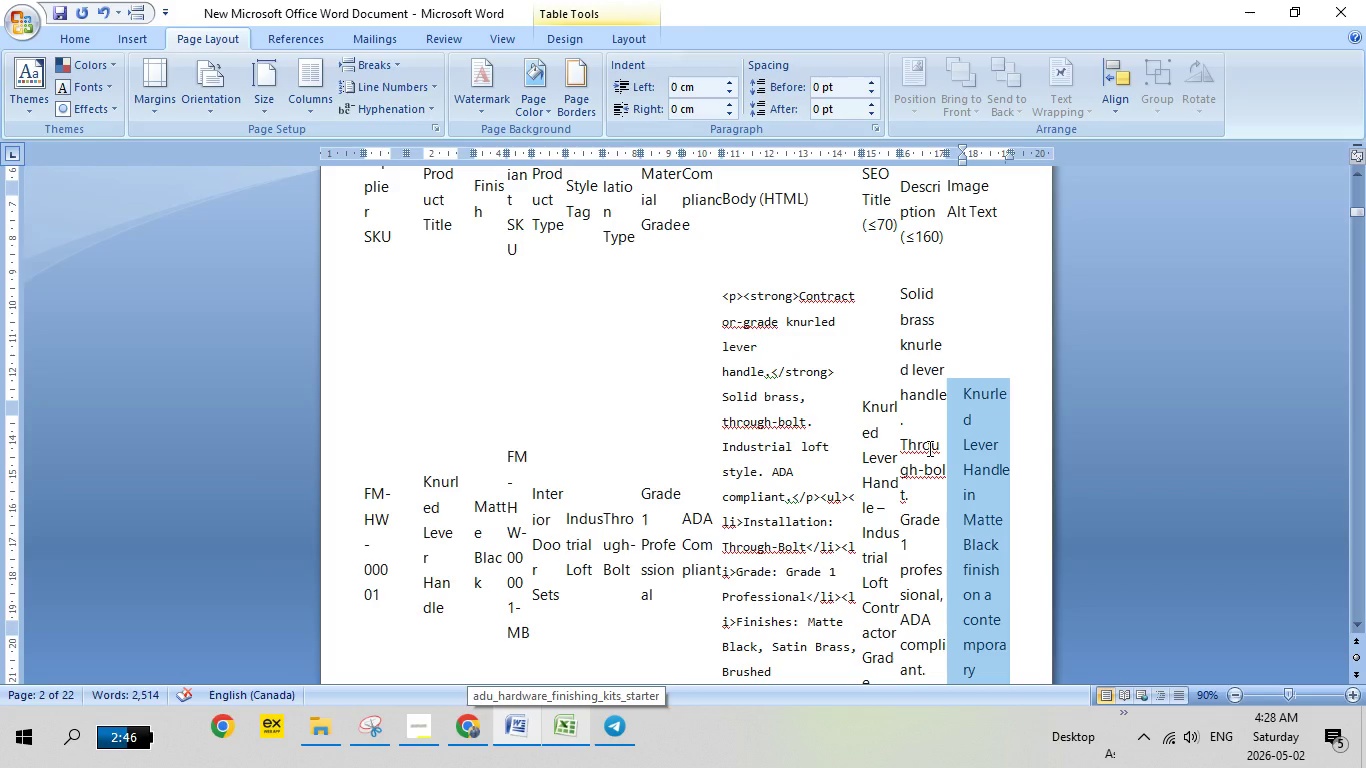 
scroll: coordinate [930, 440], scroll_direction: none, amount: 0.0
 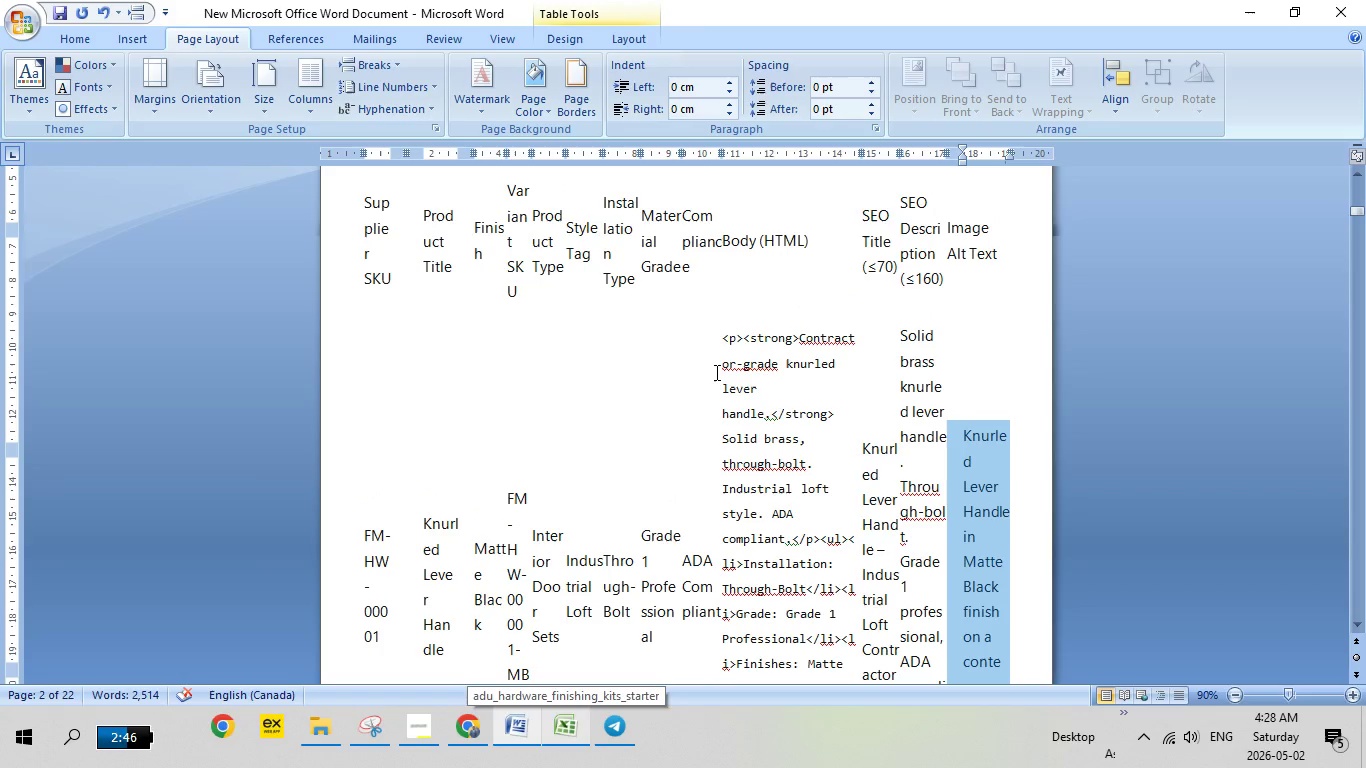 
wait(8.09)
 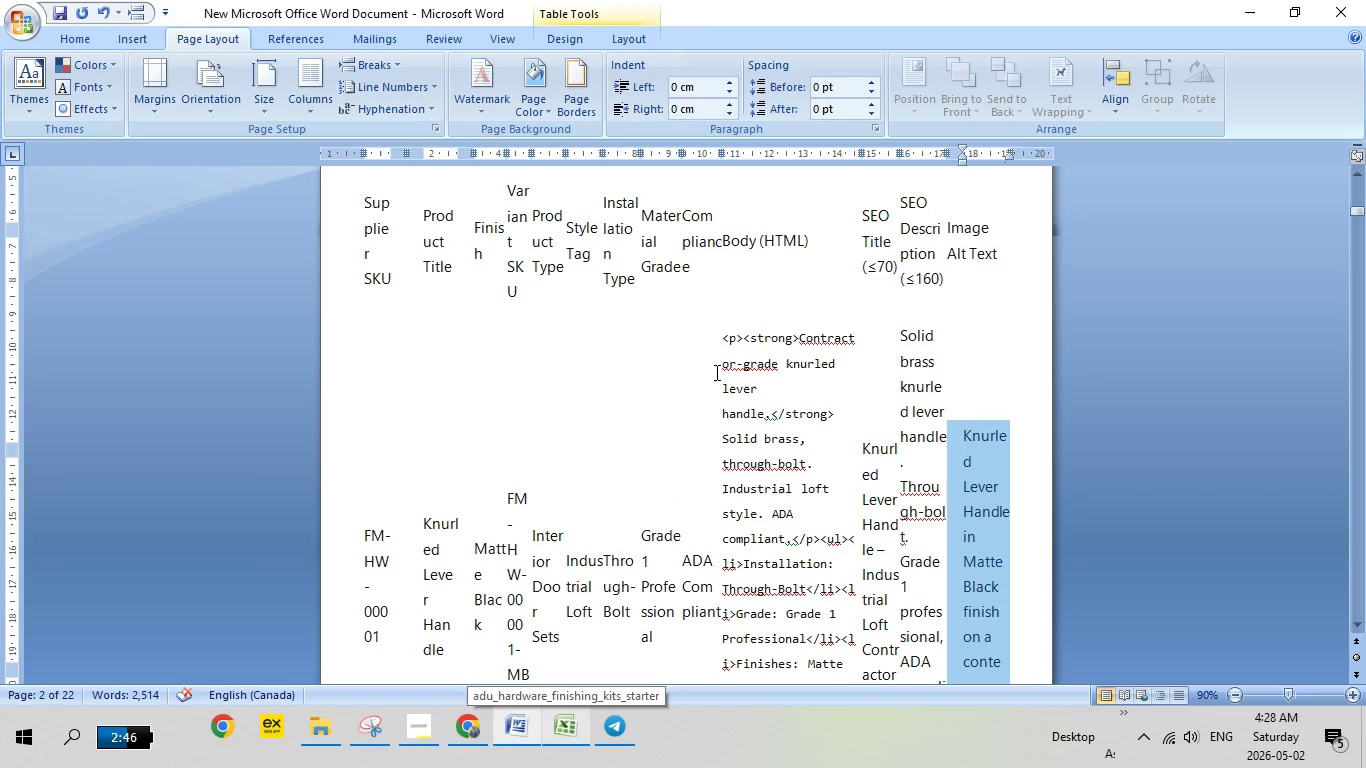 
left_click_drag(start_coordinate=[567, 557], to_coordinate=[618, 618])
 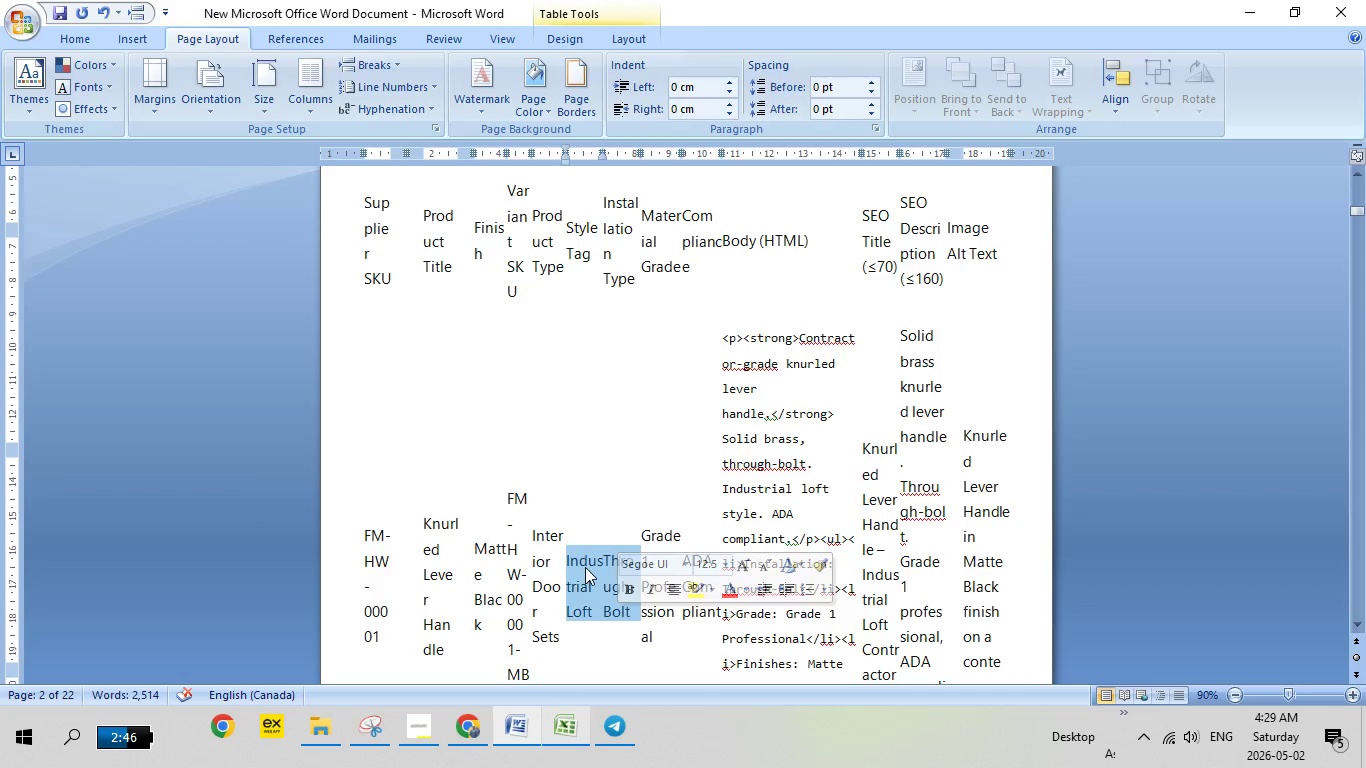 
left_click([585, 567])
 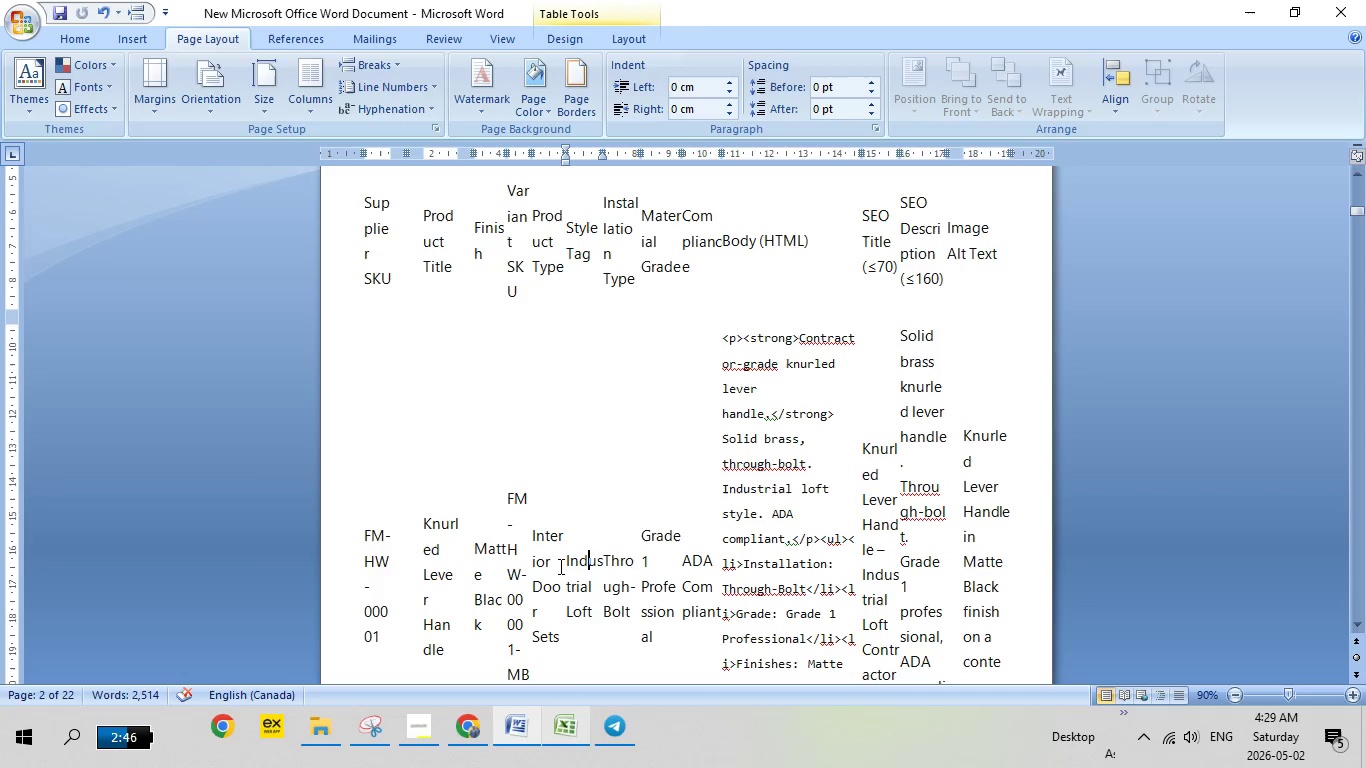 
scroll: coordinate [588, 541], scroll_direction: down, amount: 17.0
 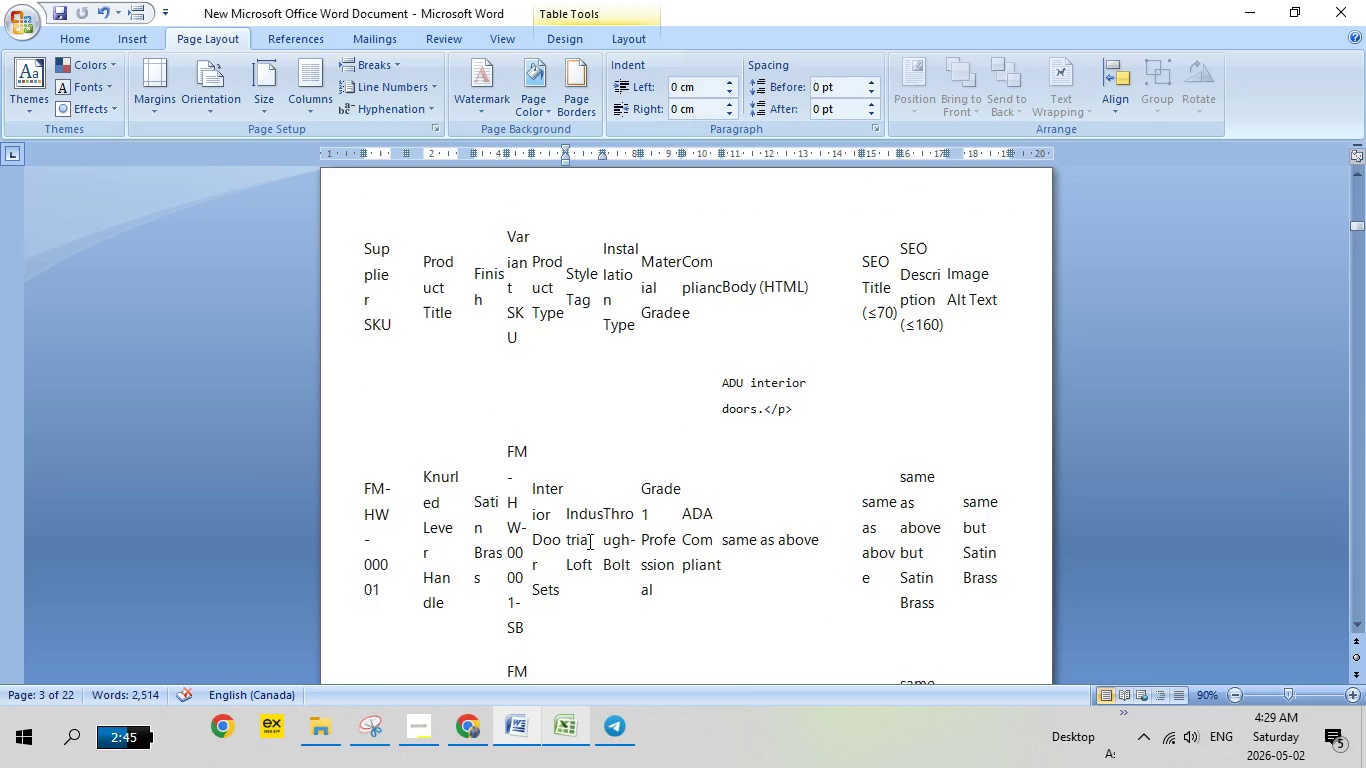 
scroll: coordinate [588, 541], scroll_direction: up, amount: 10.0
 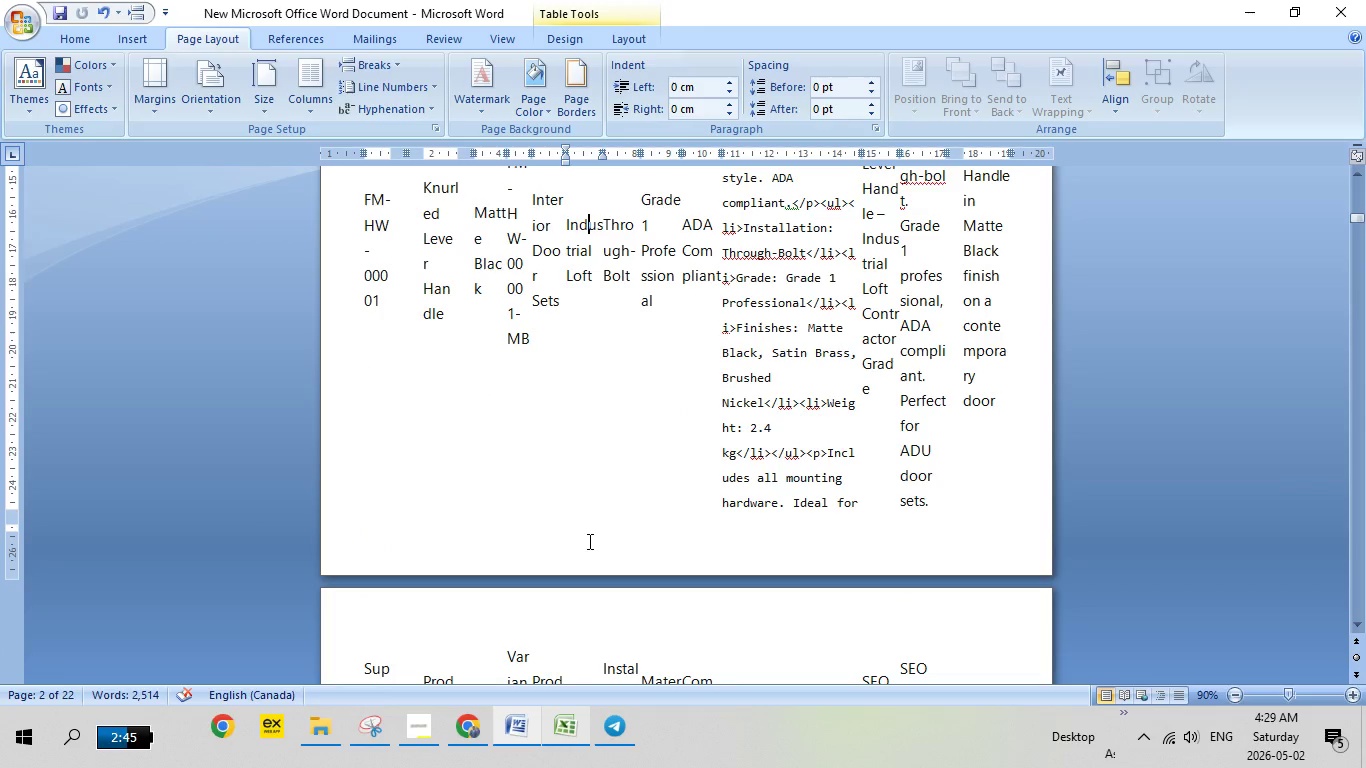 
wait(9.71)
 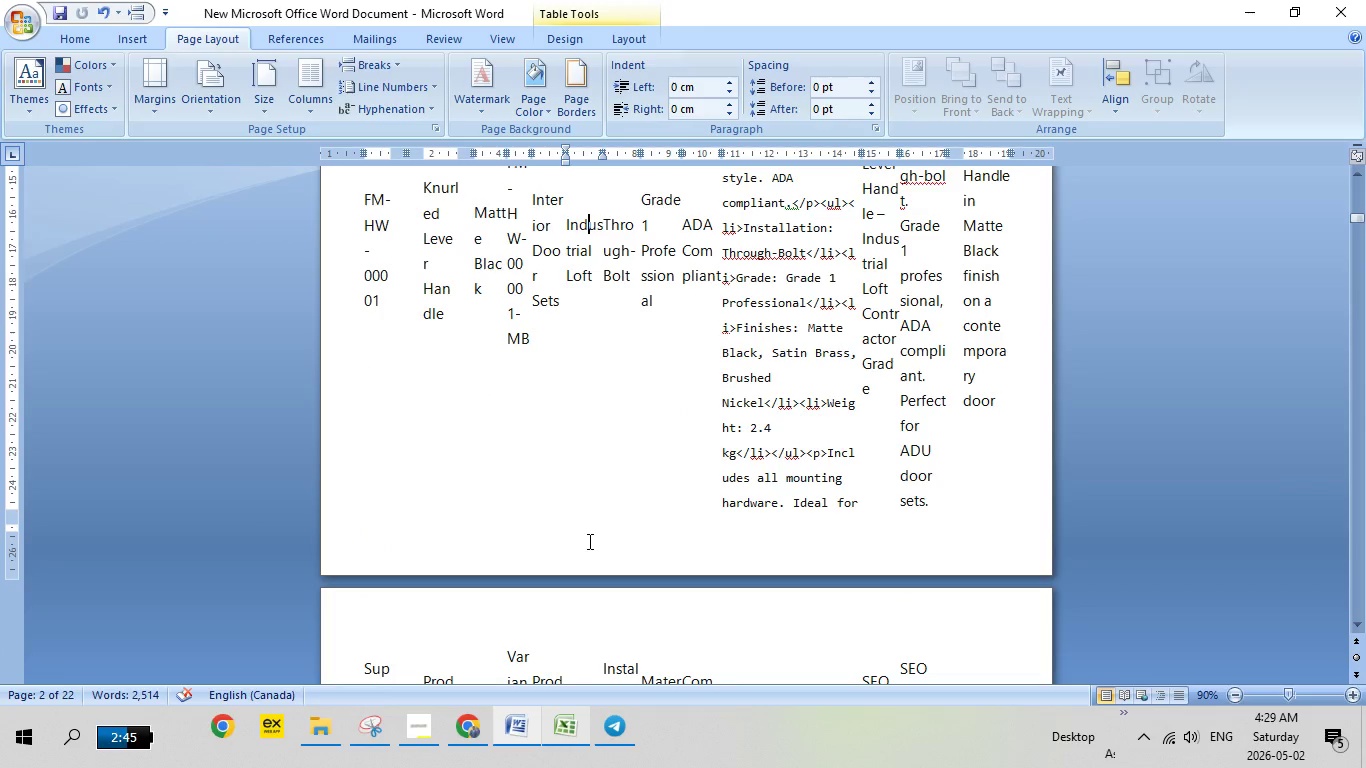 
left_click([471, 727])
 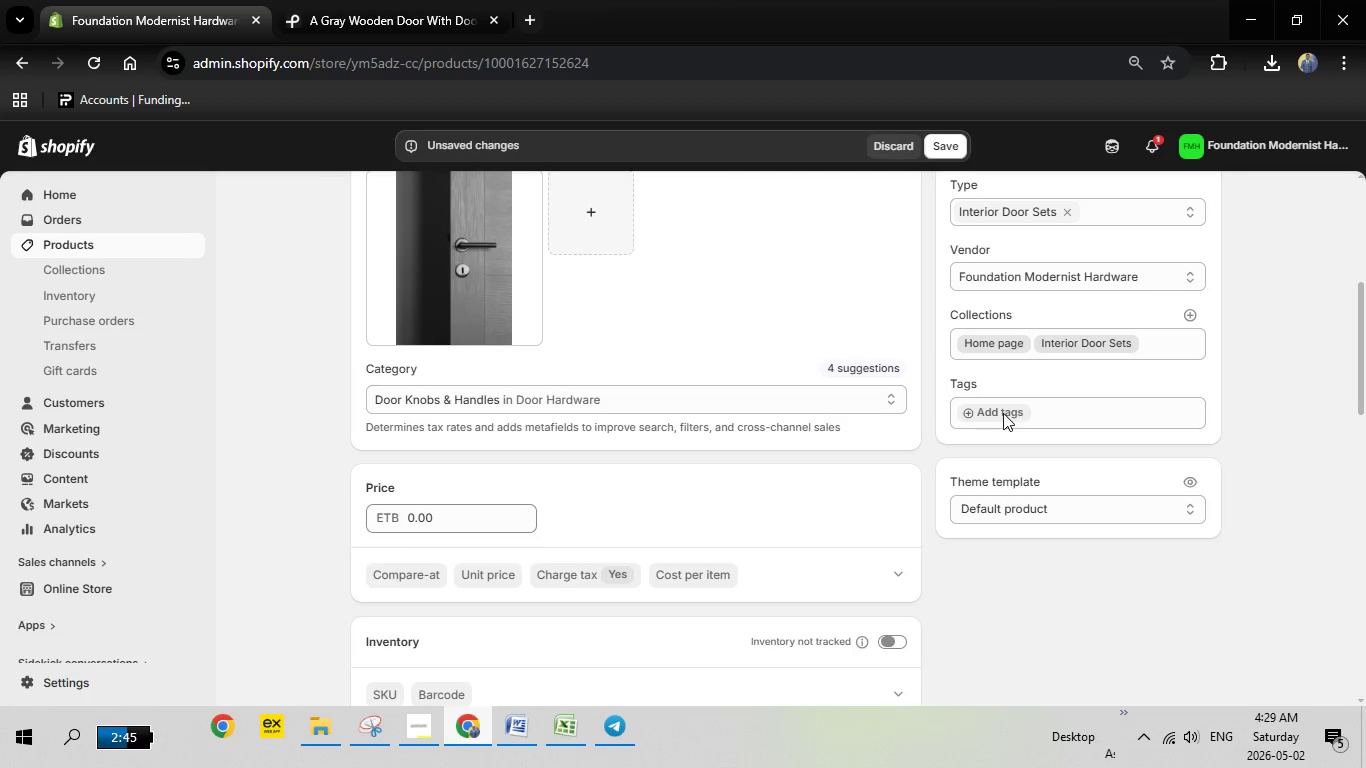 
left_click([1003, 413])
 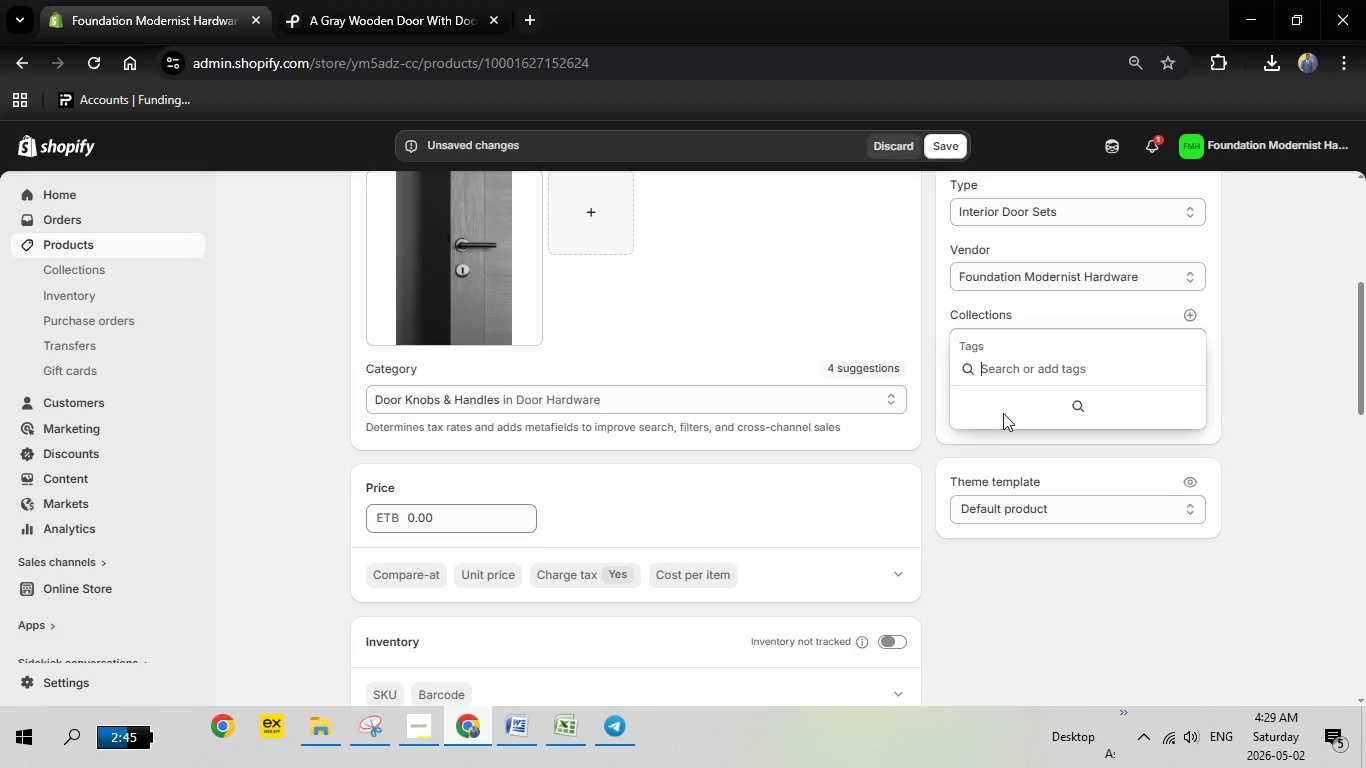 
type(Industrial Loft)
 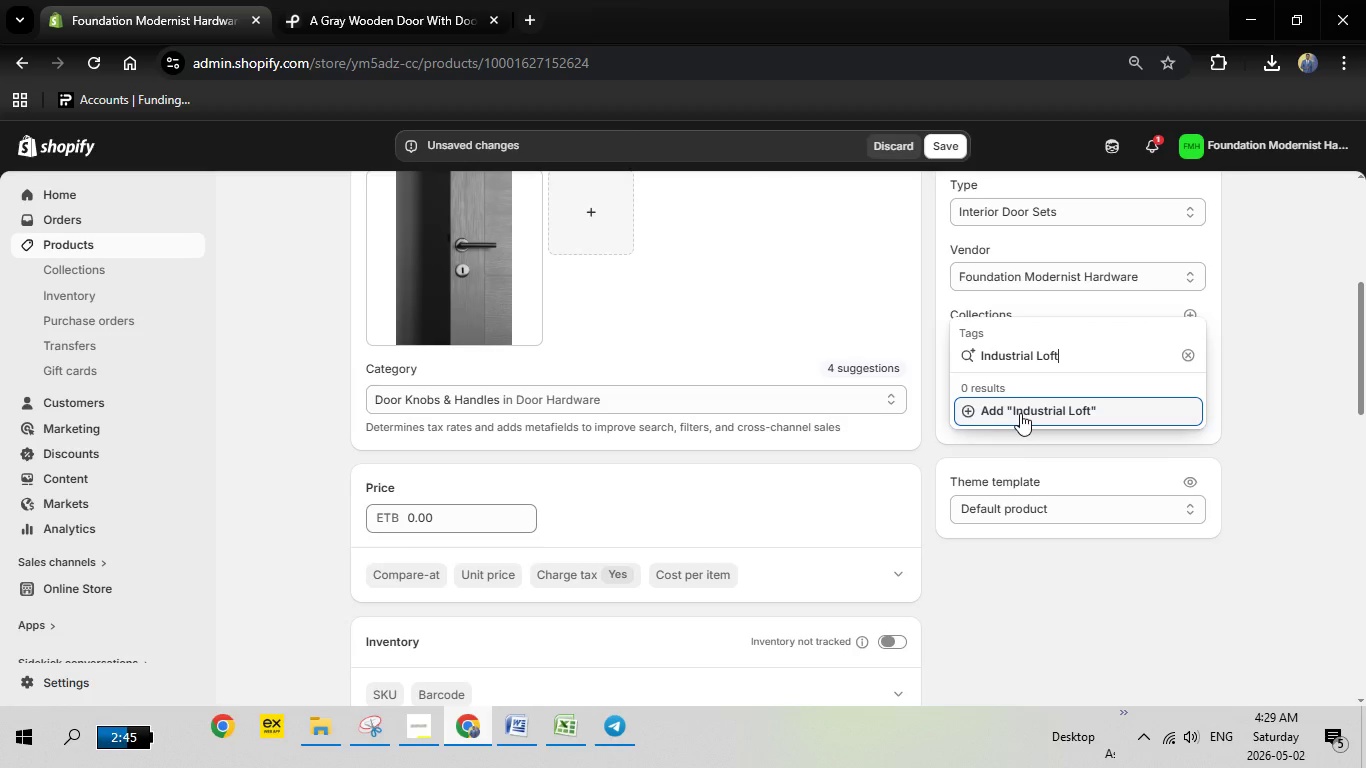 
left_click([1021, 413])
 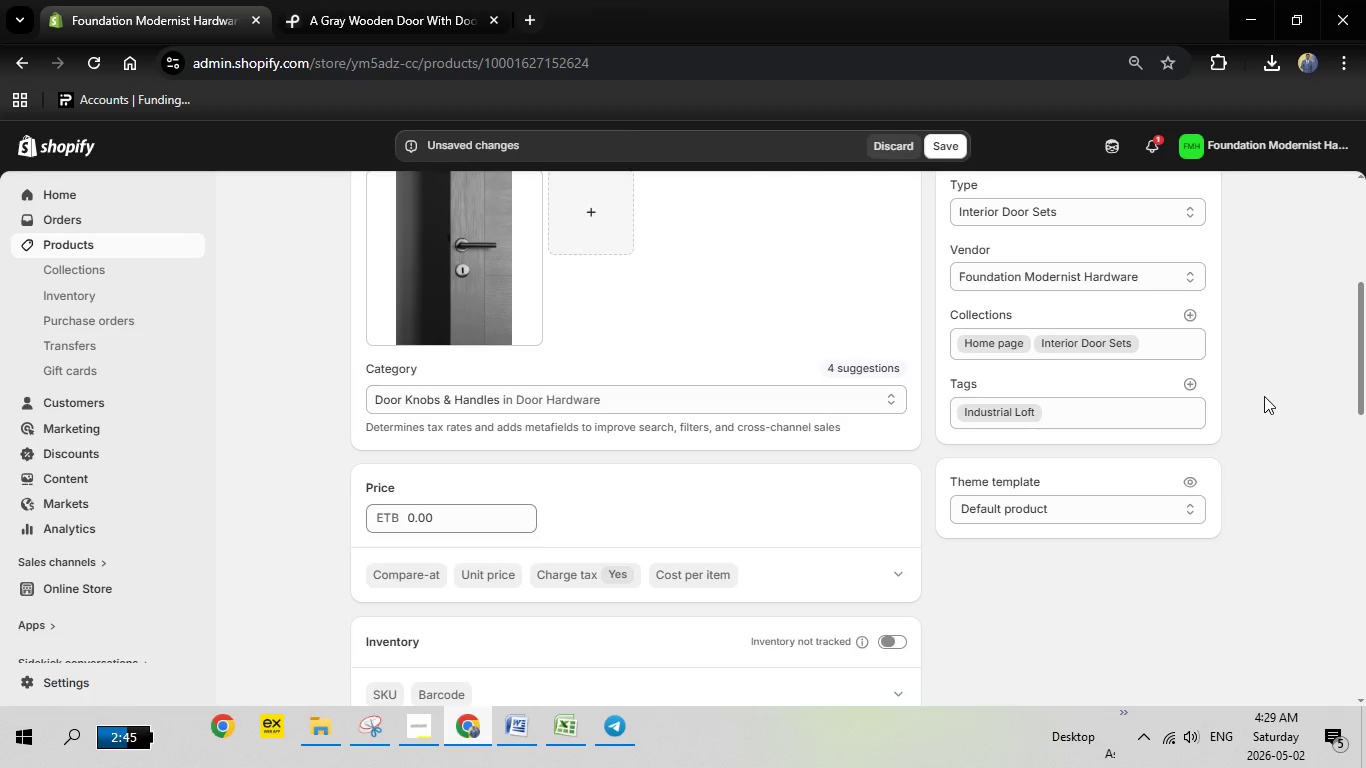 
left_click([1265, 393])
 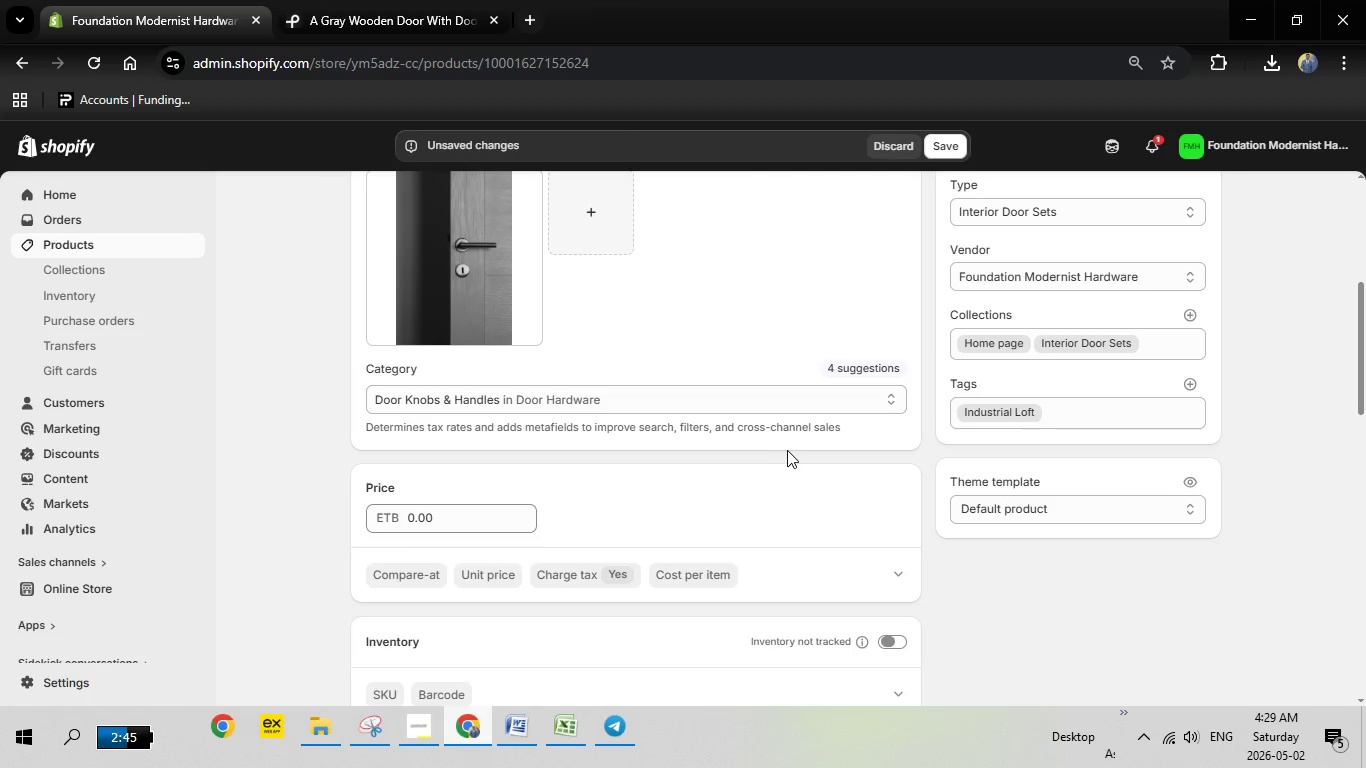 
scroll: coordinate [787, 450], scroll_direction: down, amount: 1.0
 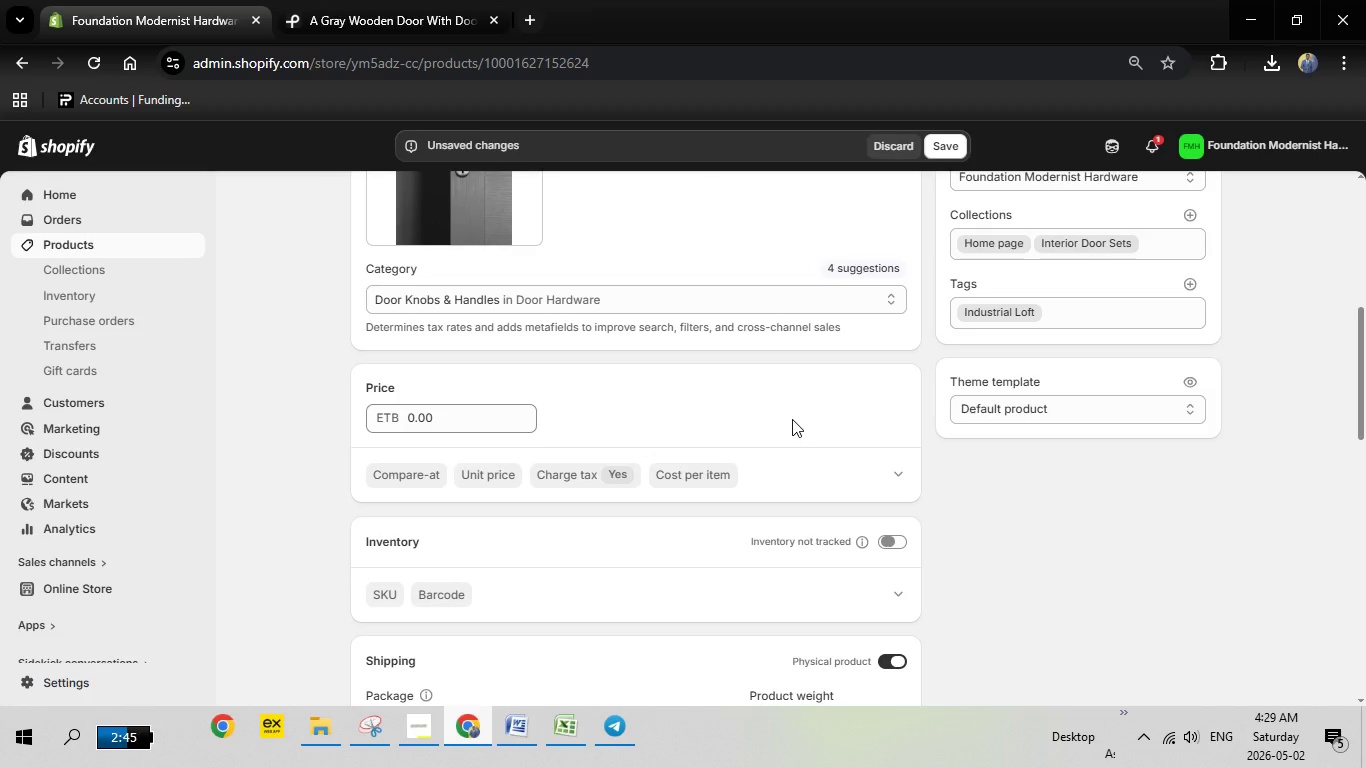 
wait(9.43)
 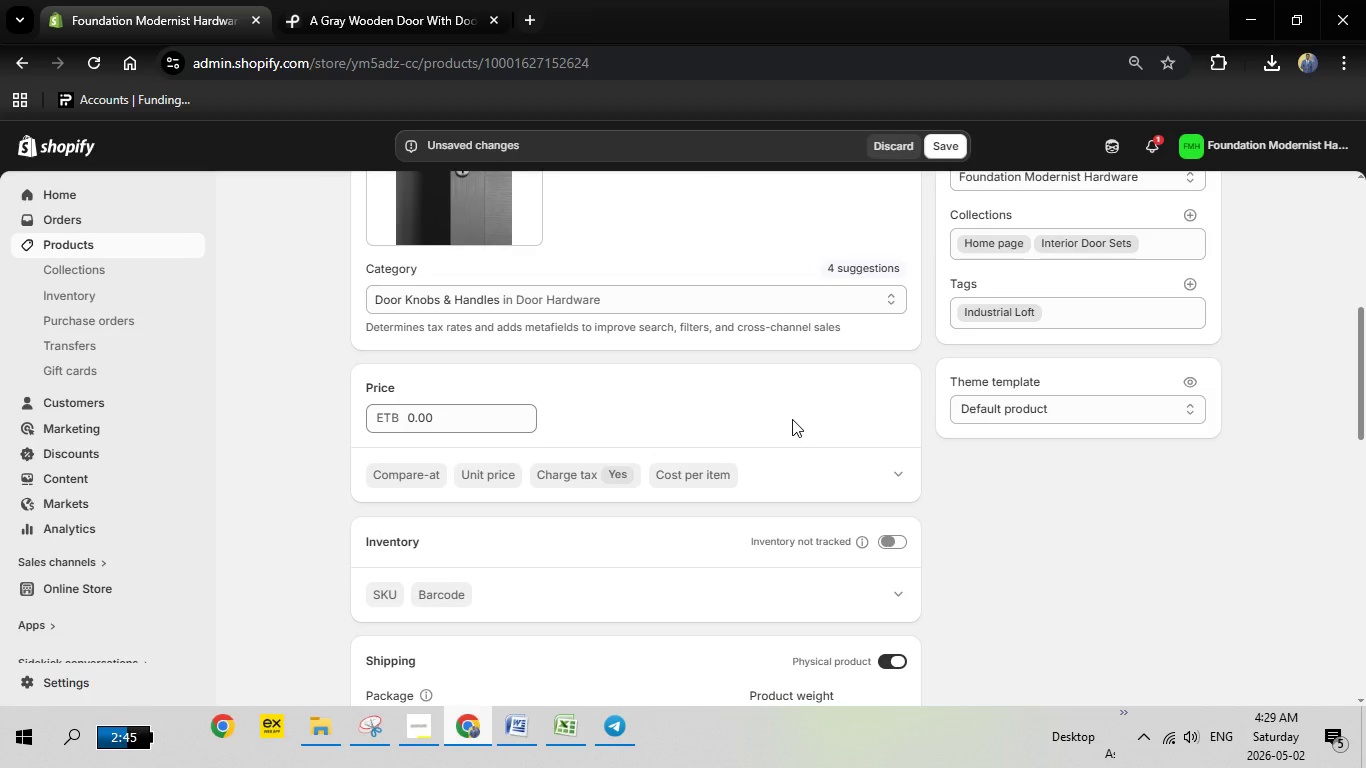 
scroll: coordinate [781, 411], scroll_direction: down, amount: 1.0
 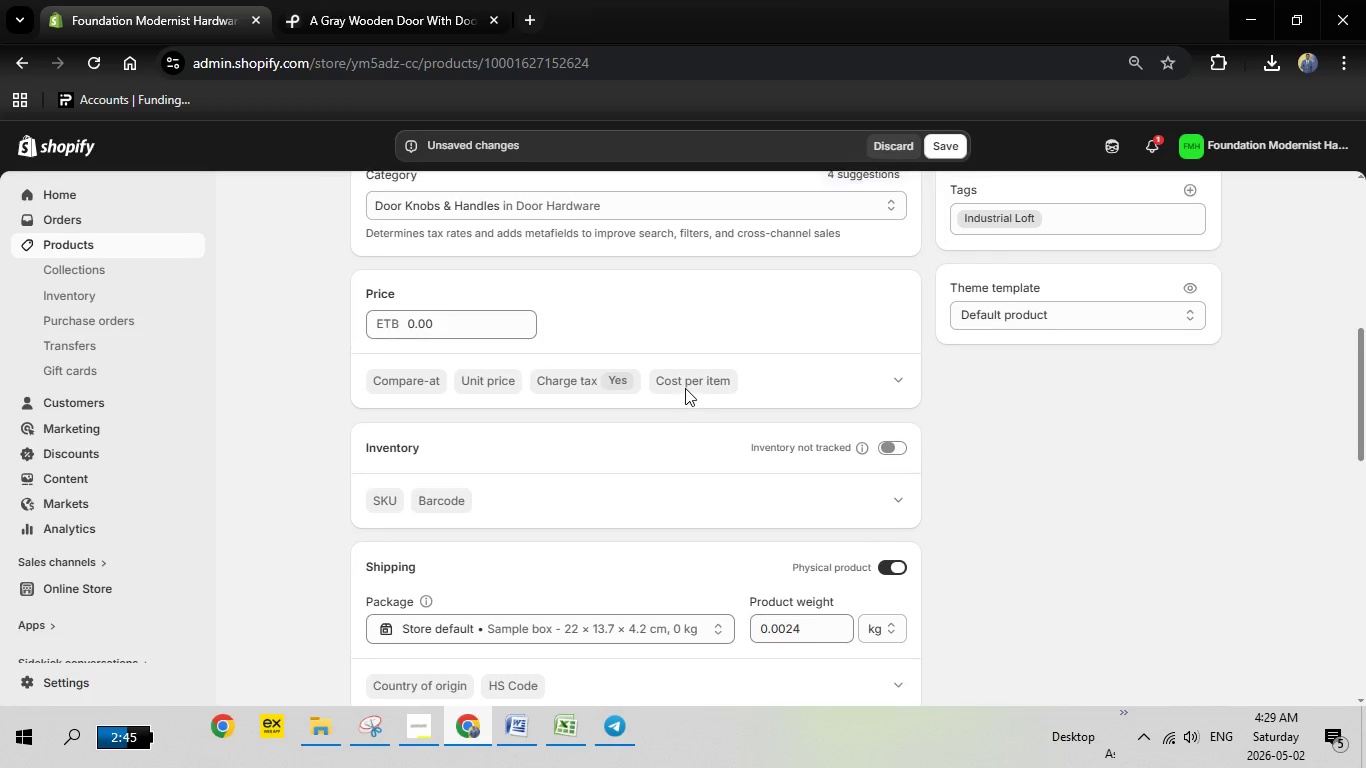 
scroll: coordinate [685, 388], scroll_direction: none, amount: 0.0
 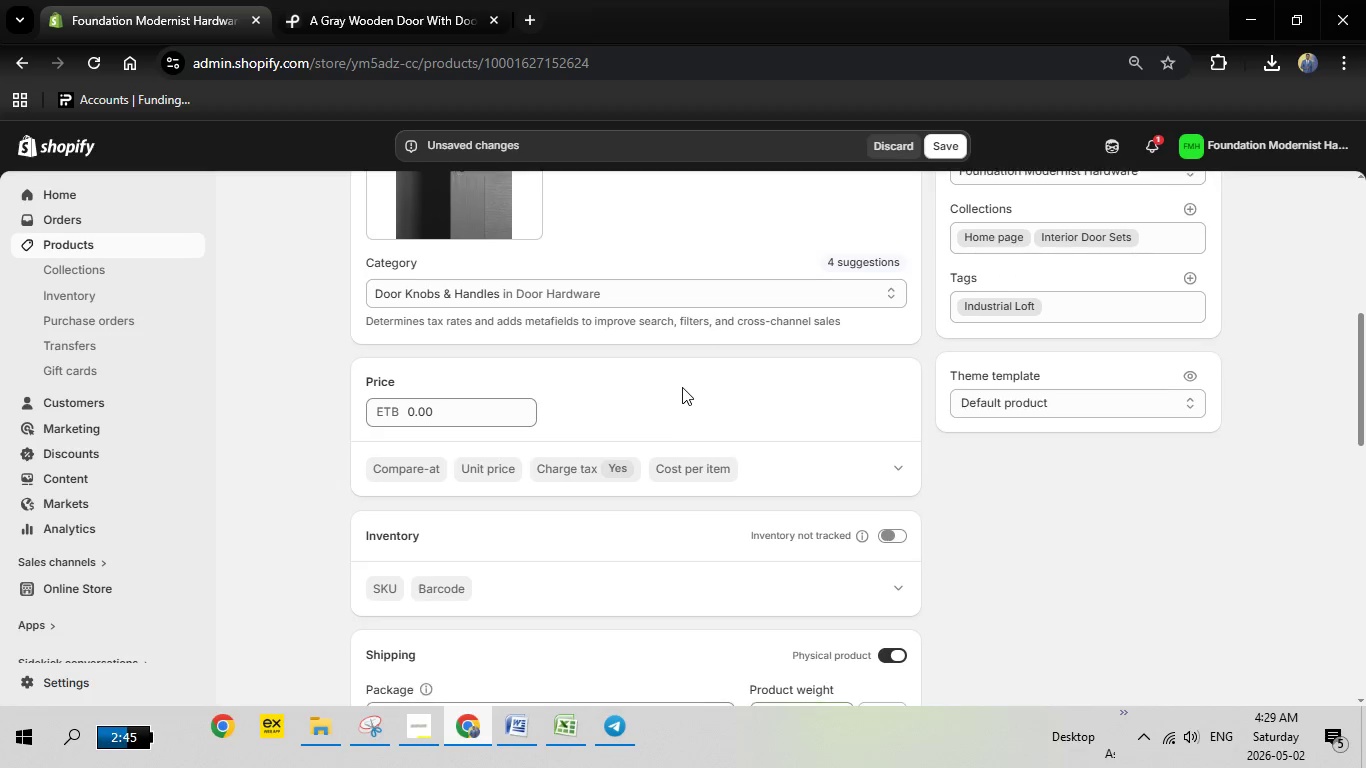 
scroll: coordinate [584, 384], scroll_direction: down, amount: 5.0
 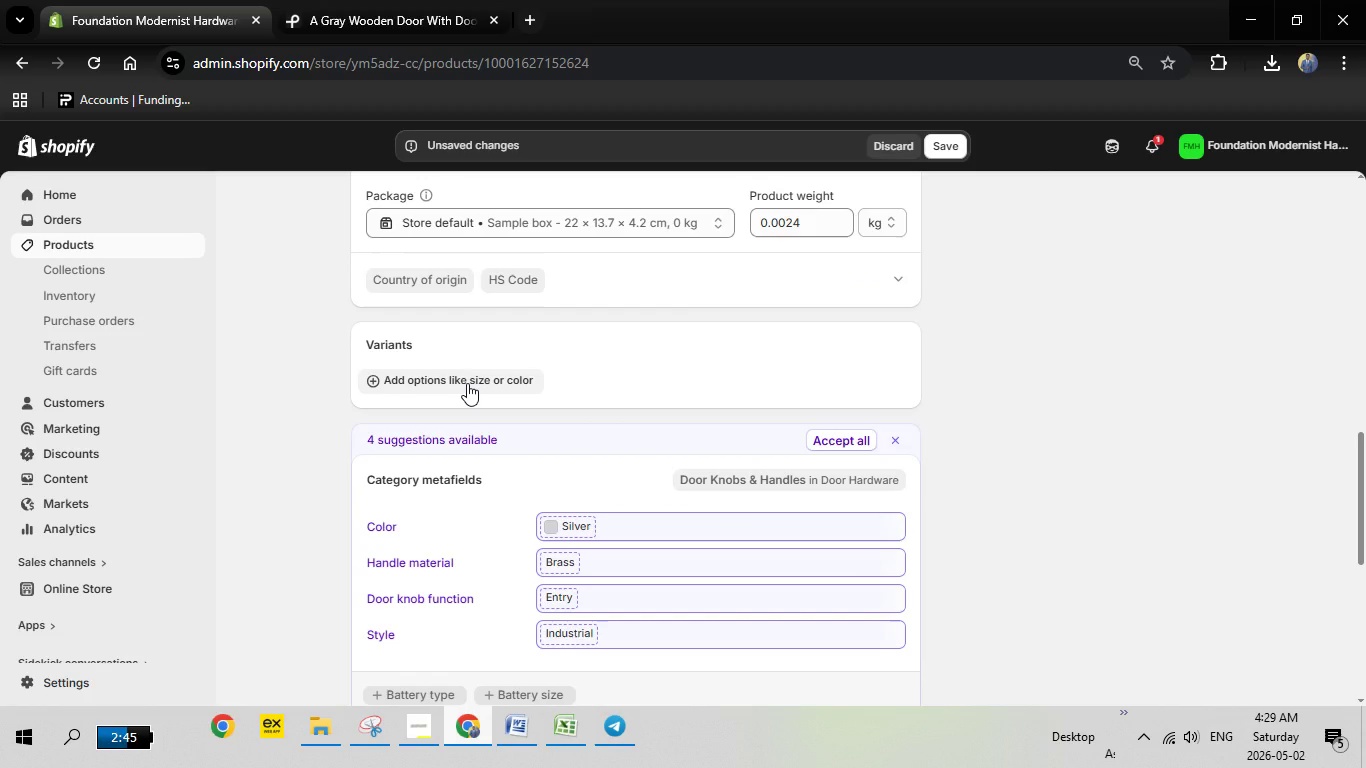 
left_click([467, 383])
 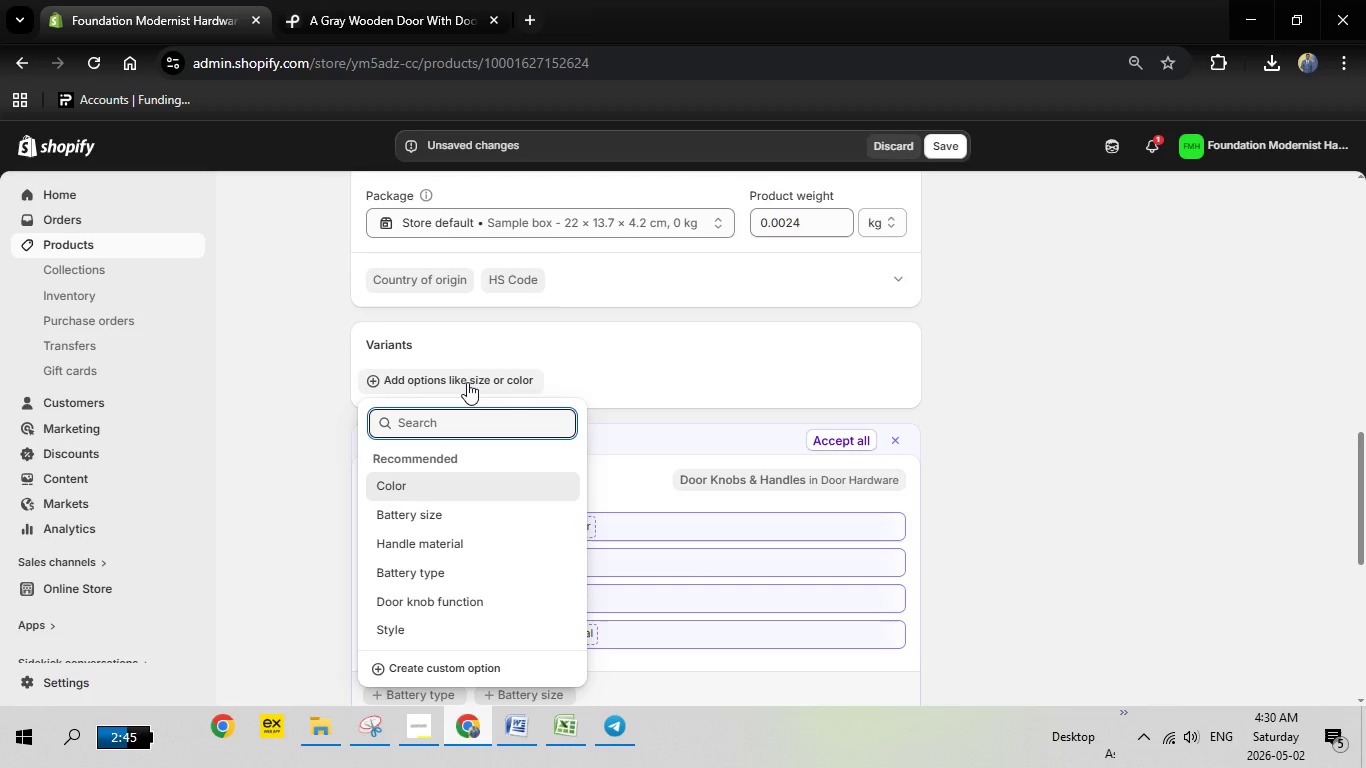 
wait(12.74)
 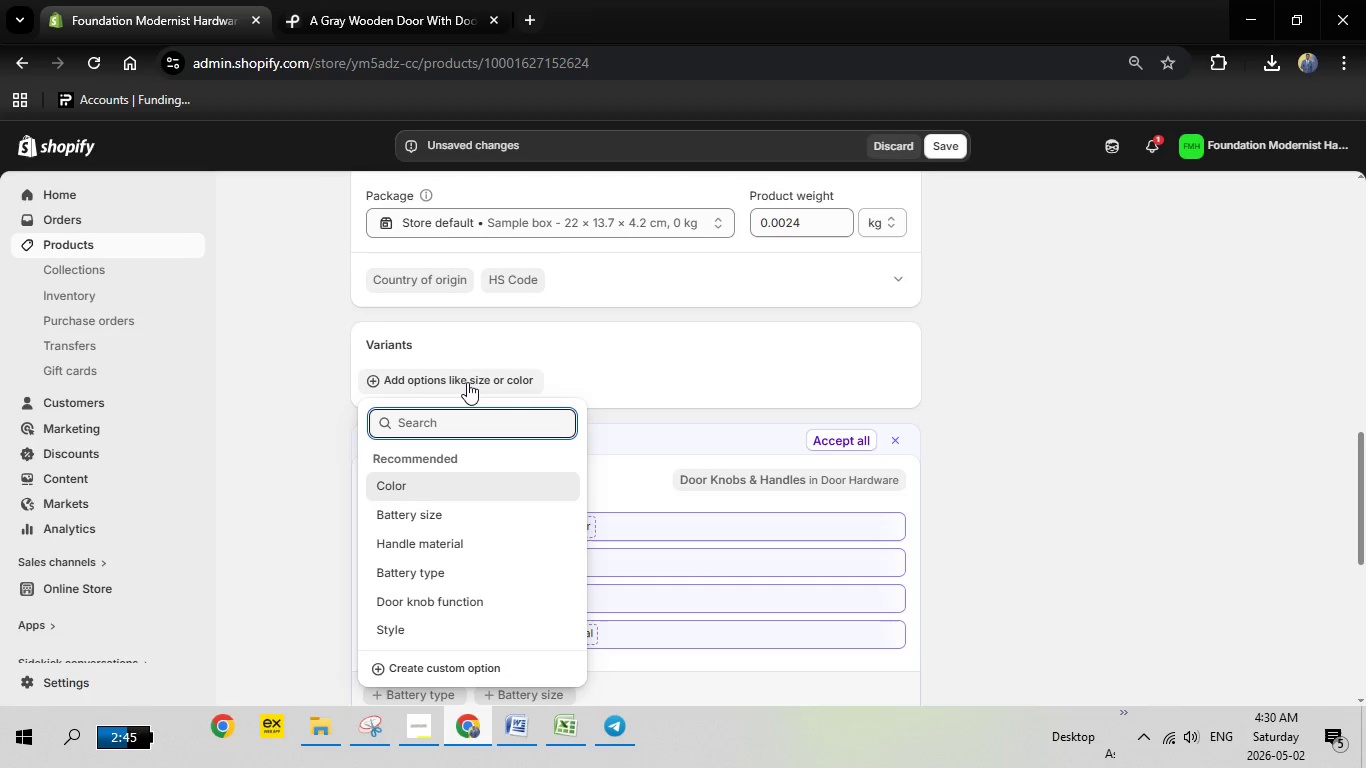 
left_click([434, 672])
 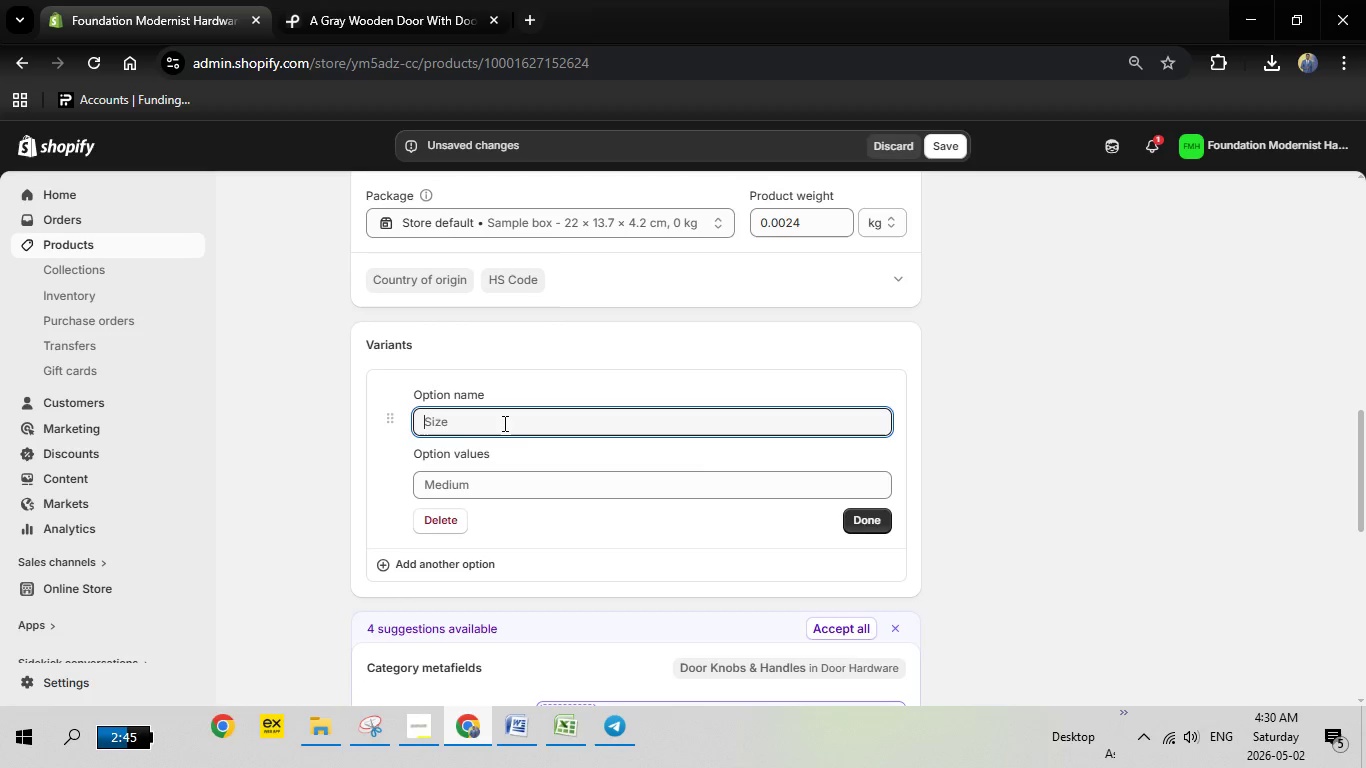 
type(Finish)
 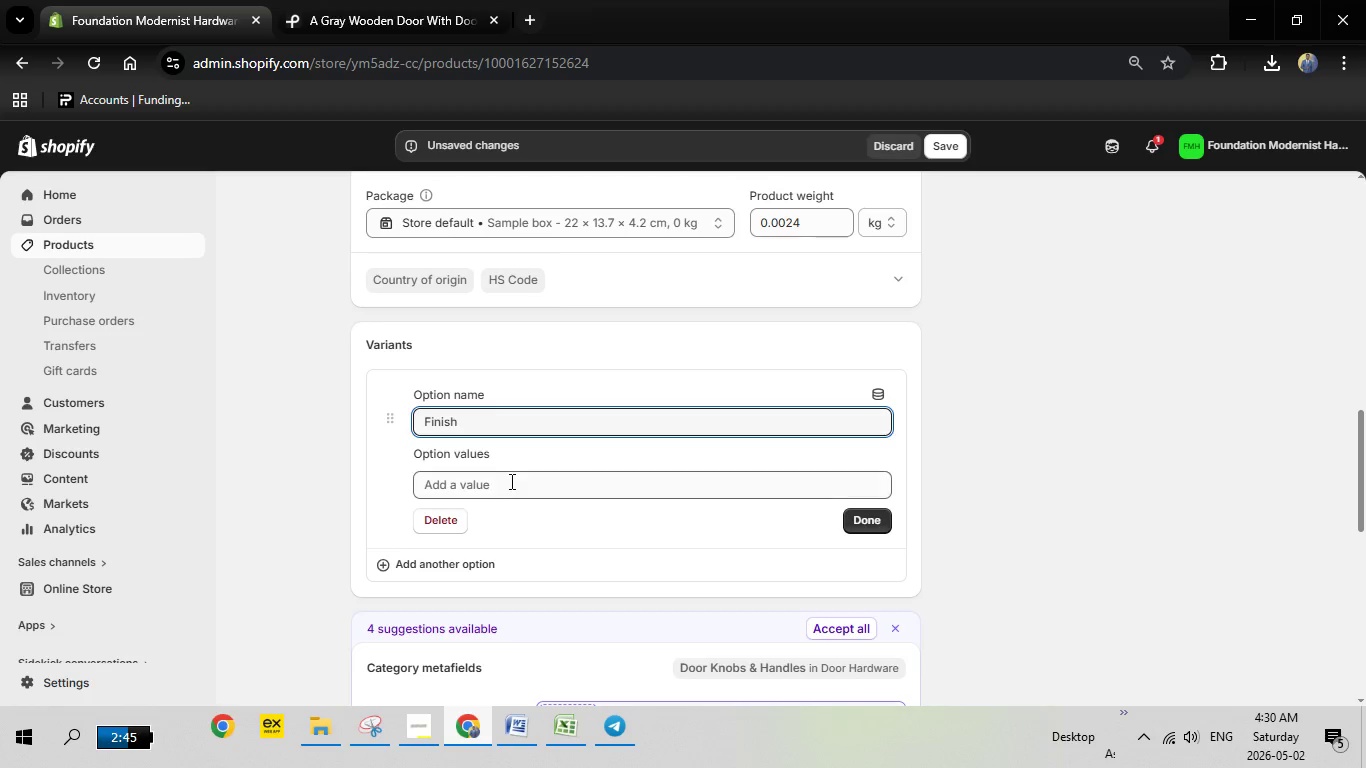 
left_click([510, 480])
 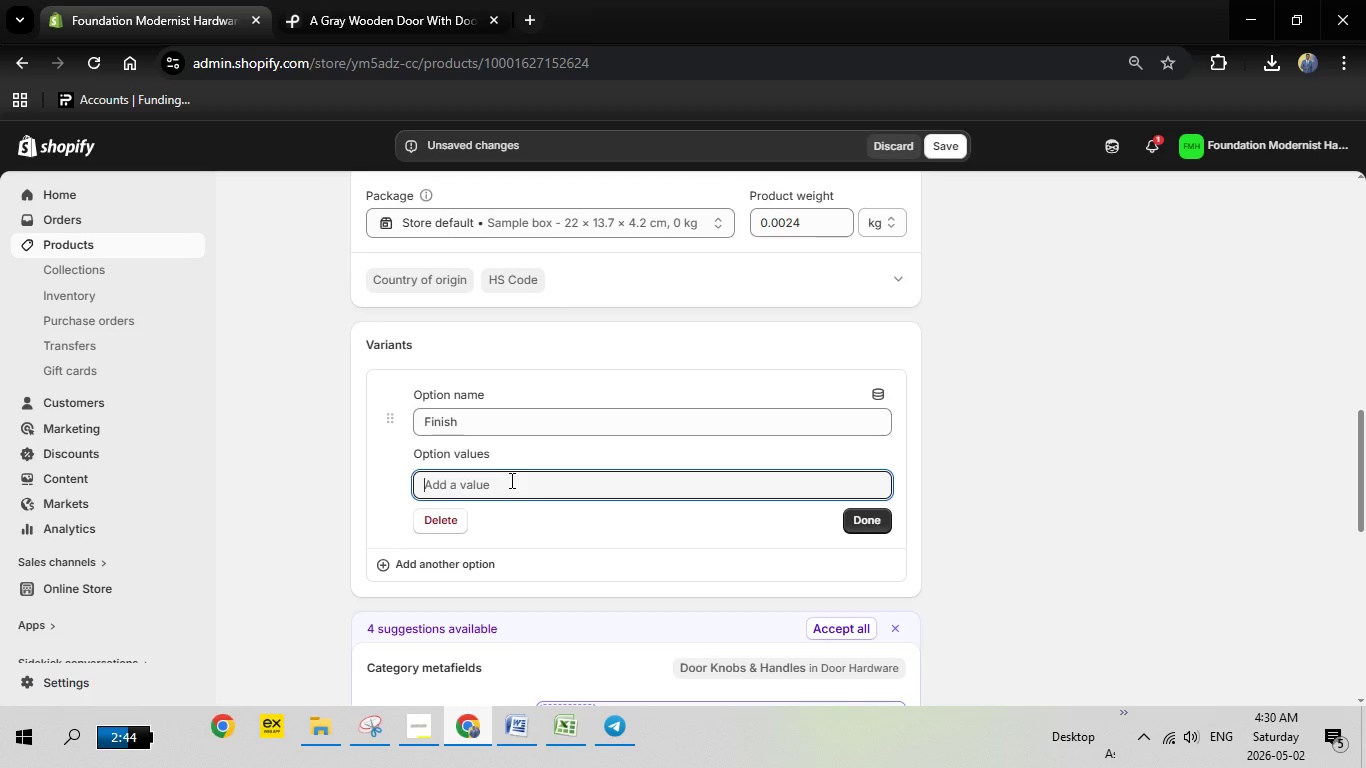 
wait(6.24)
 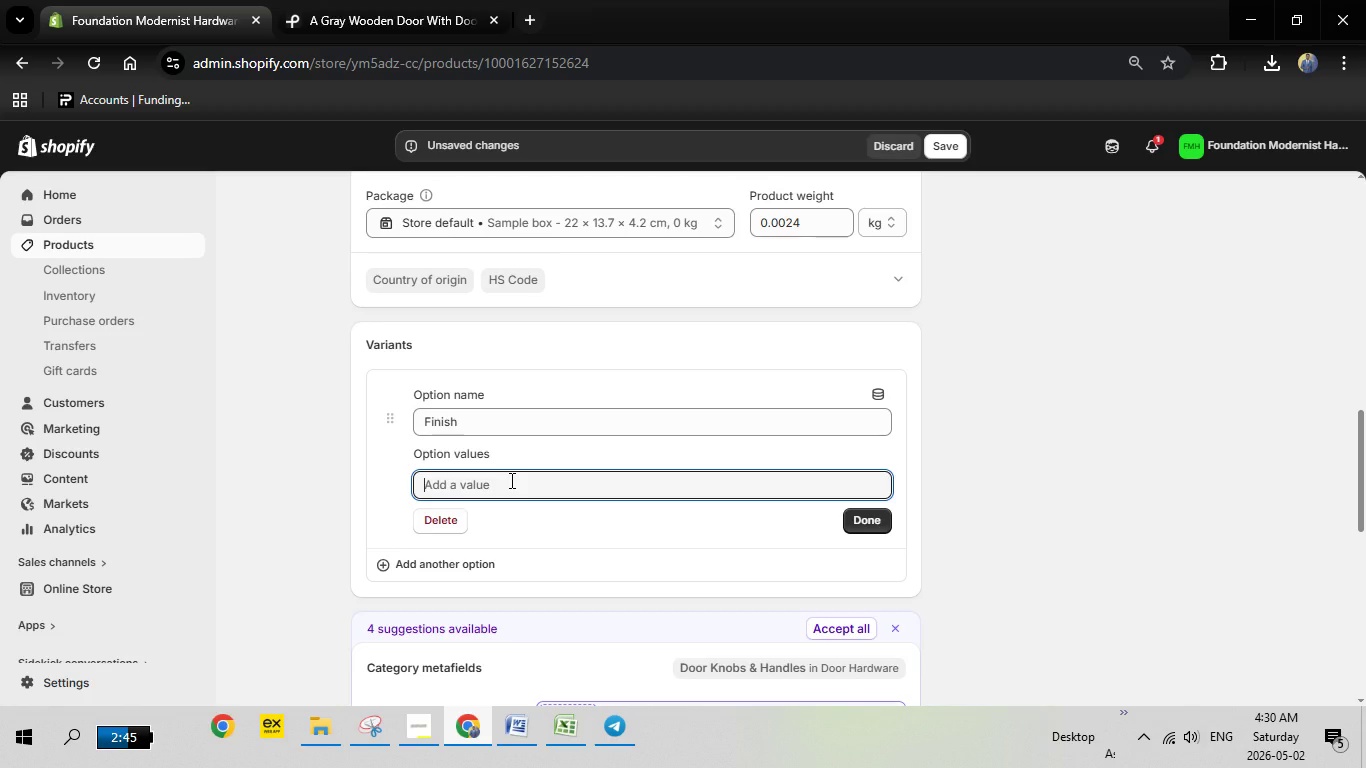 
key(CapsLock)
 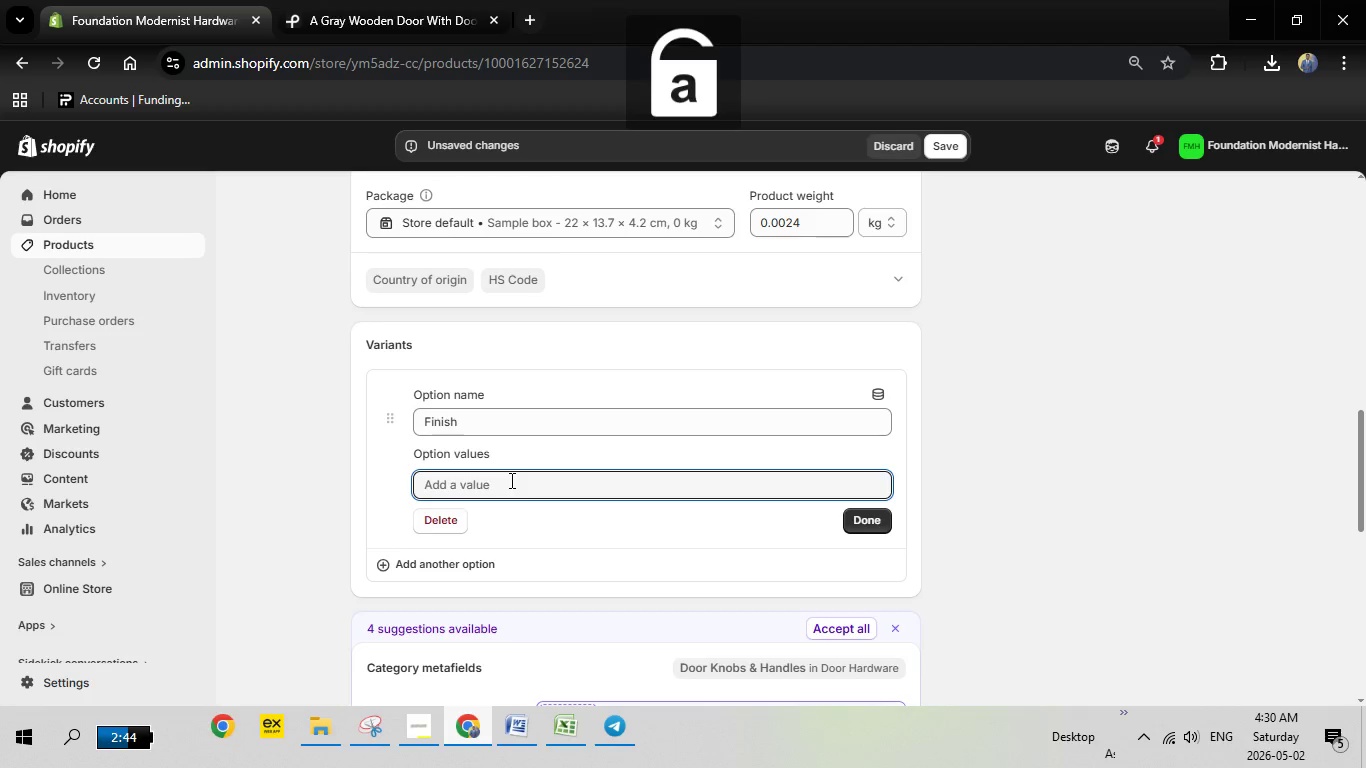 
key(M)
 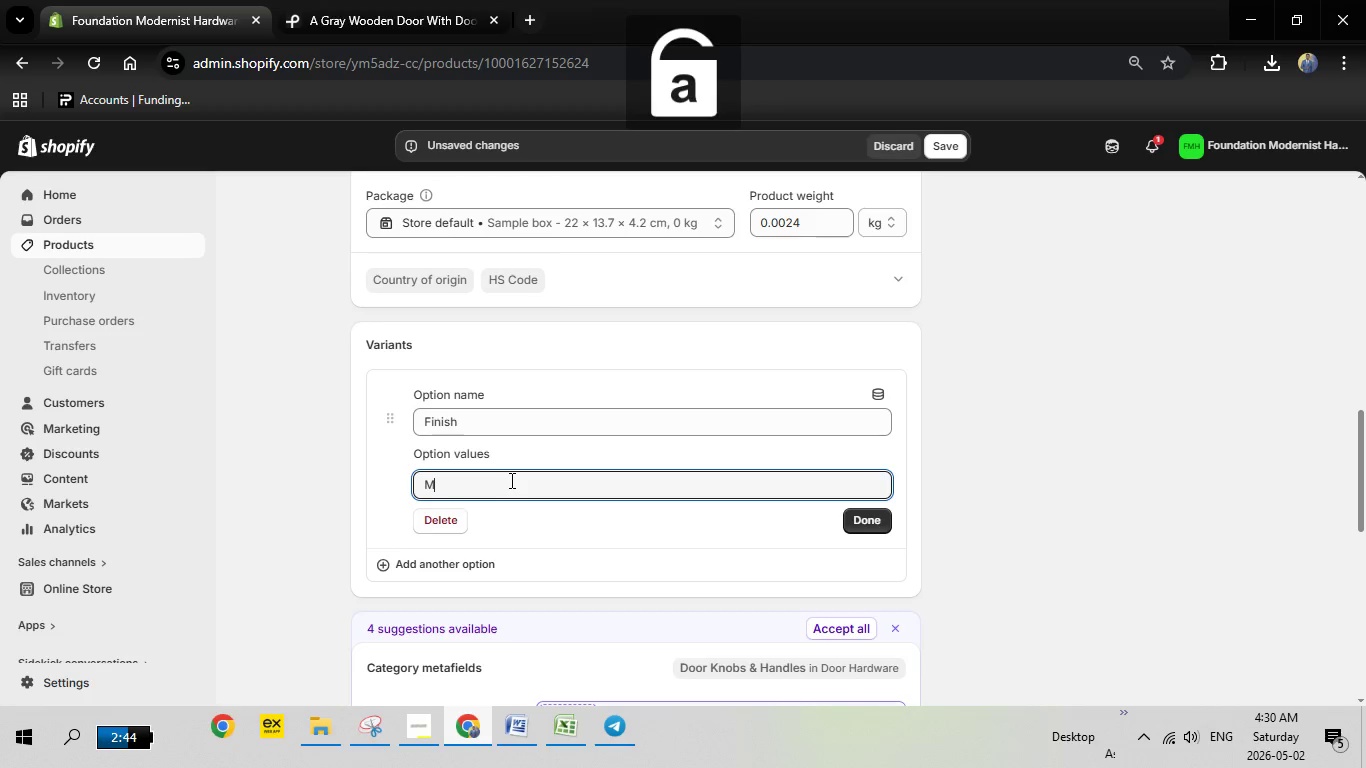 
key(CapsLock)
 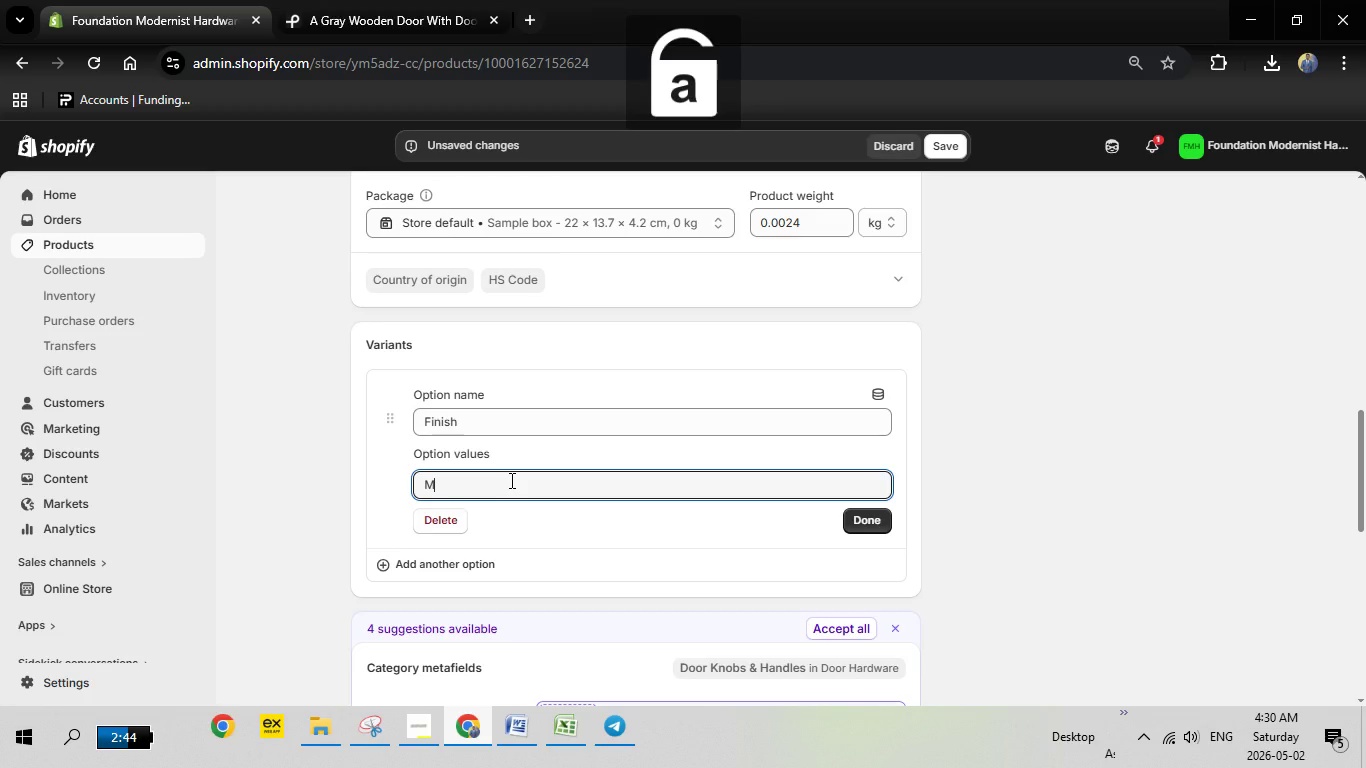 
key(A)
 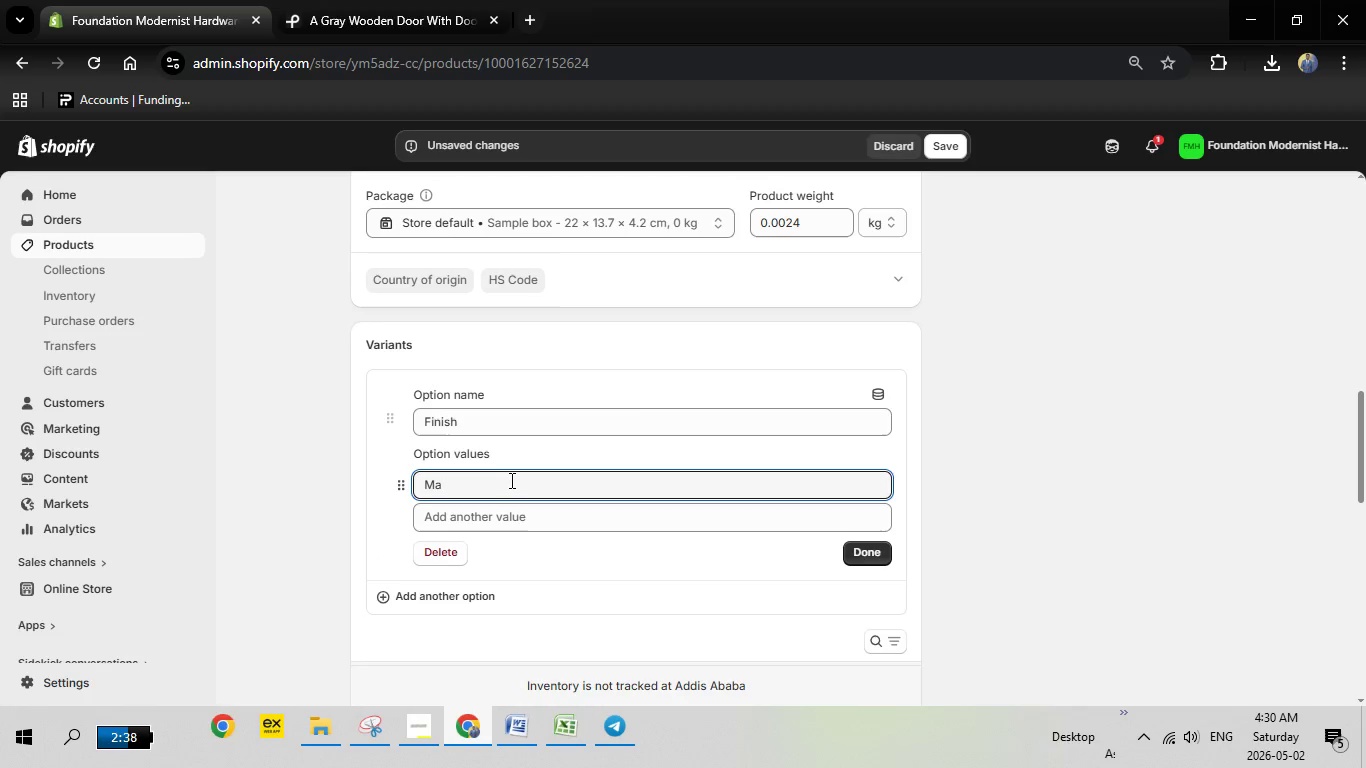 
key(T)
 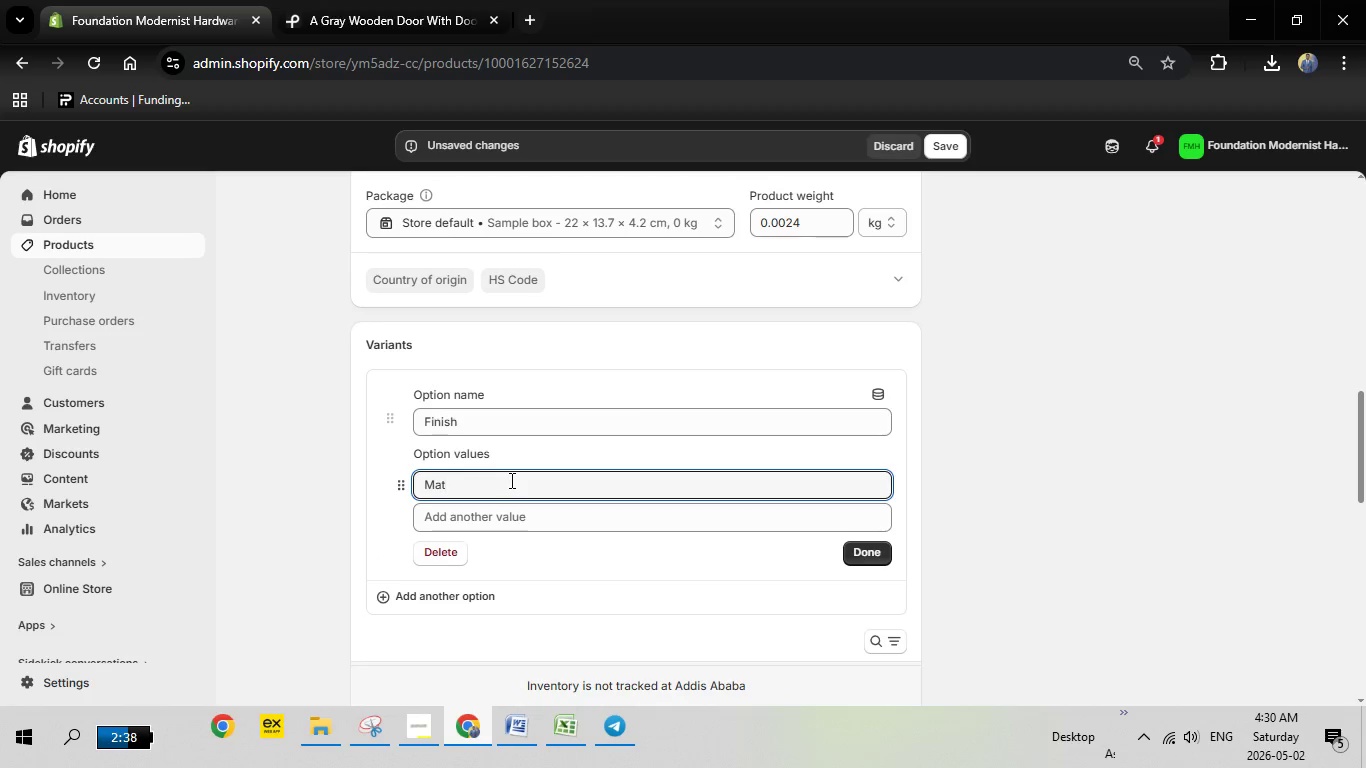 
type(te Black,)
 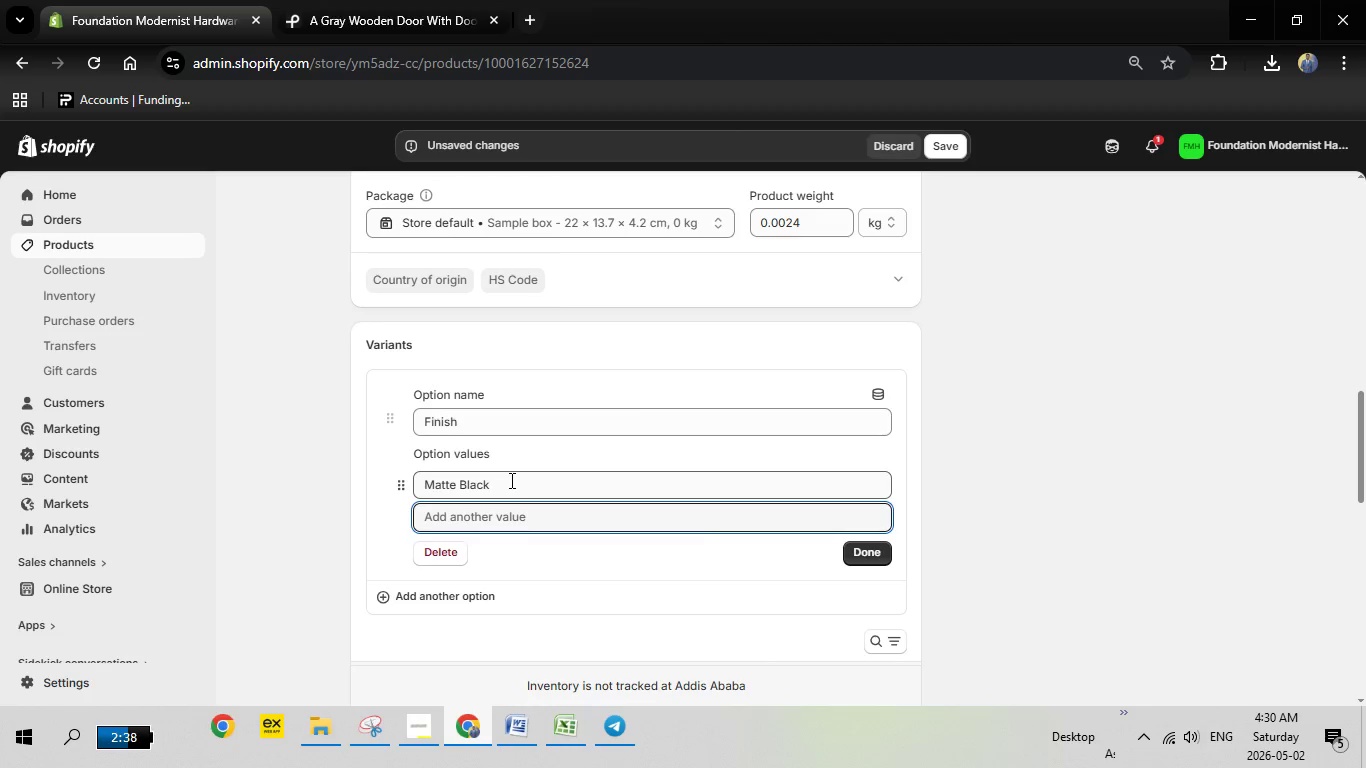 
type(Satin Brass)
 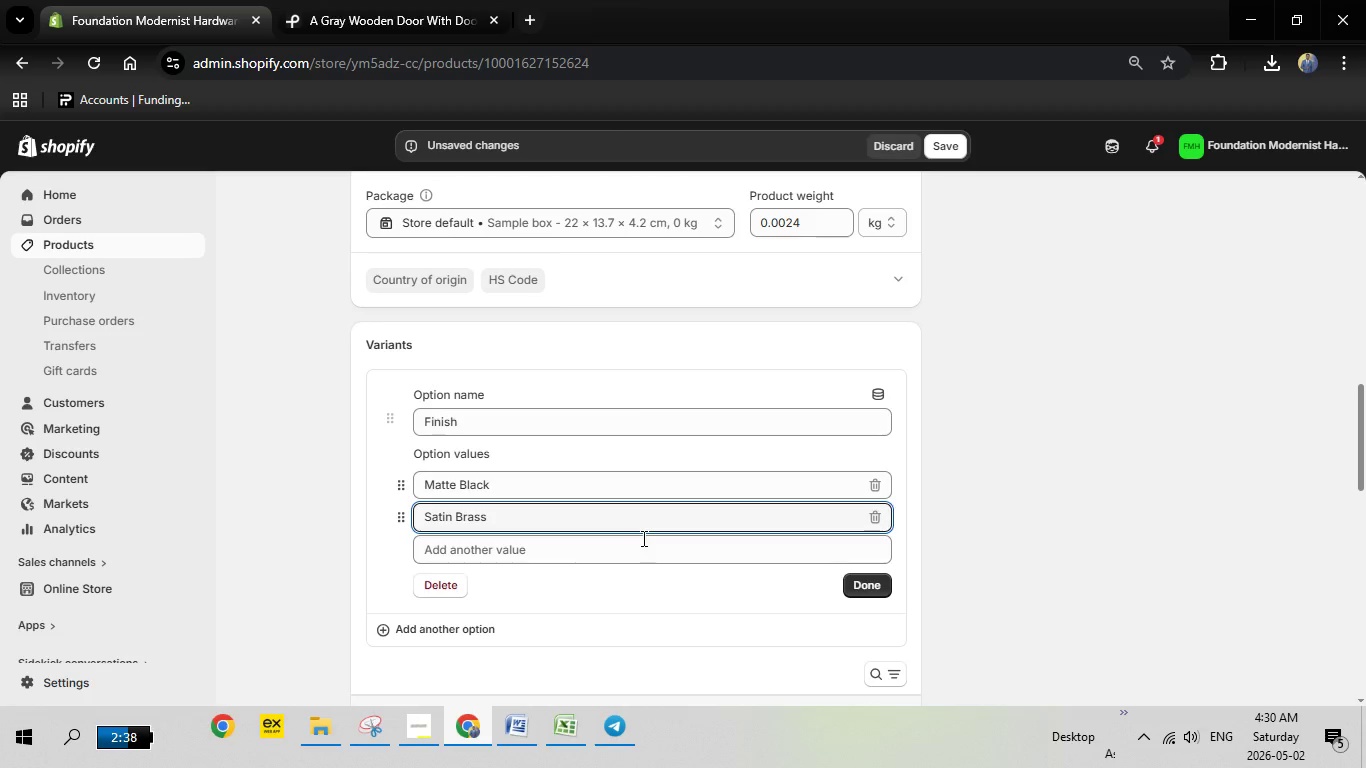 
left_click([523, 549])
 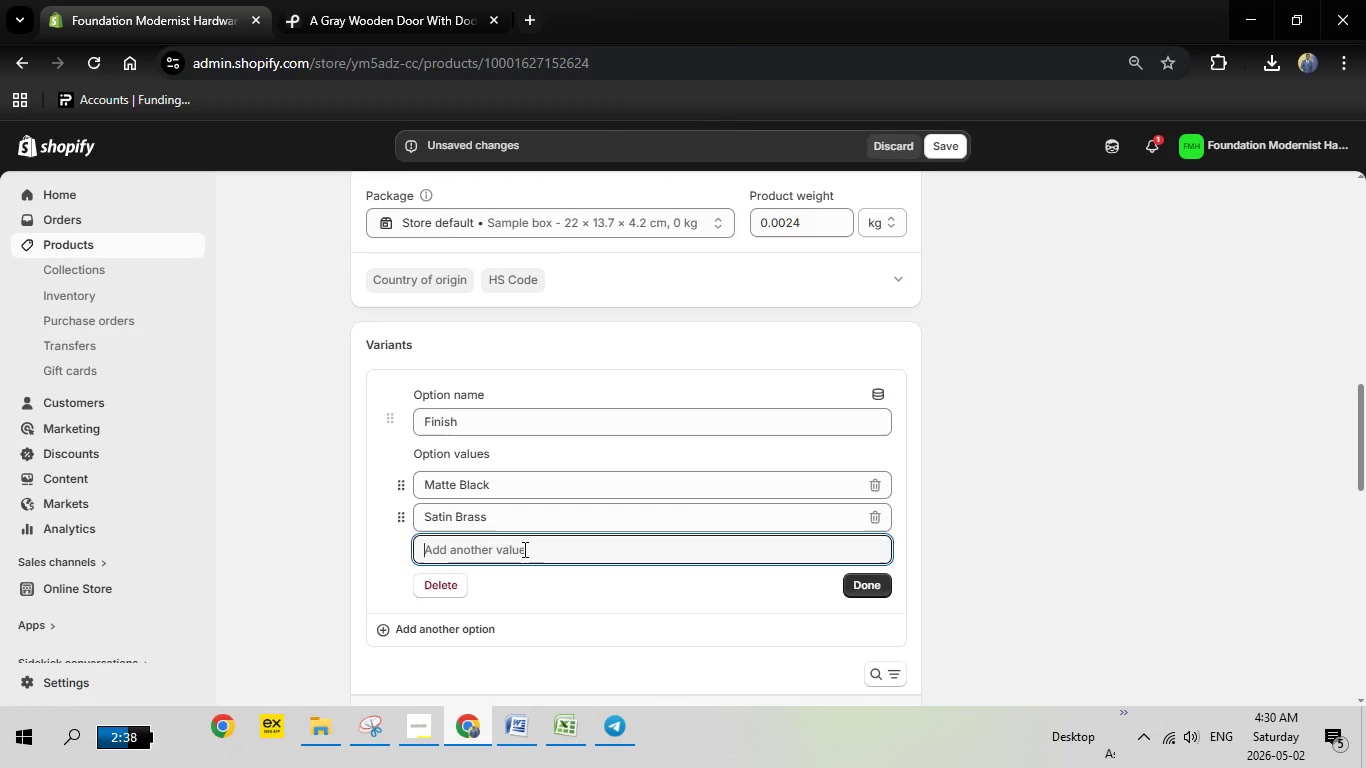 
type(Brushed Nickel)
 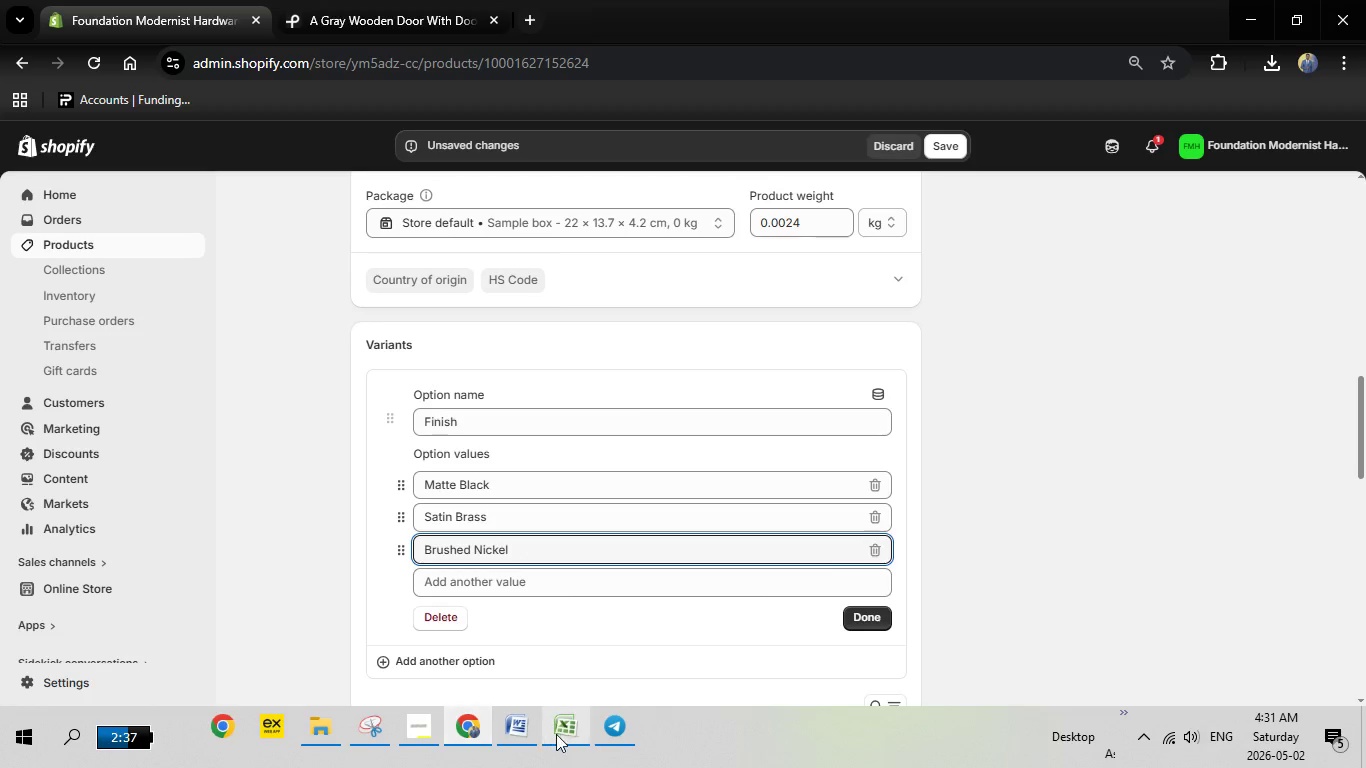 
left_click([556, 734])
 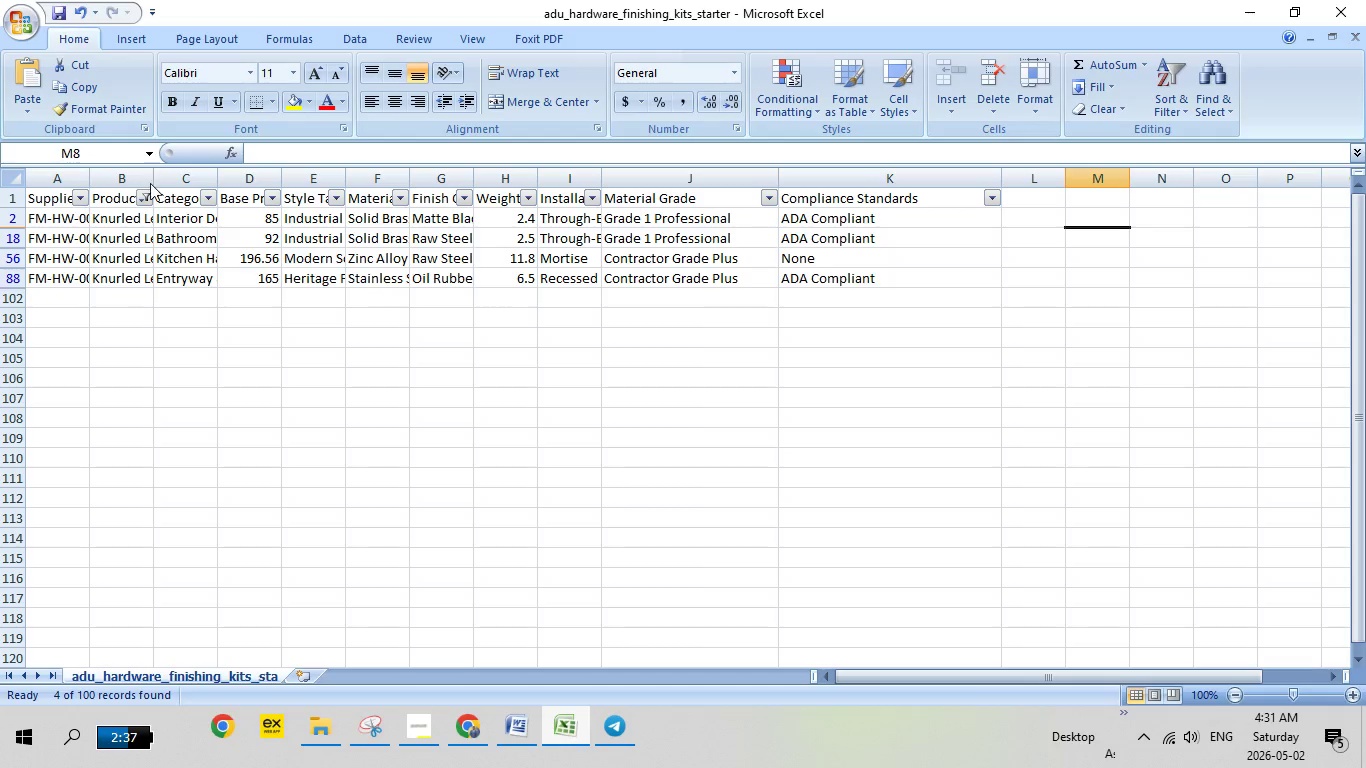 
left_click_drag(start_coordinate=[153, 184], to_coordinate=[244, 185])
 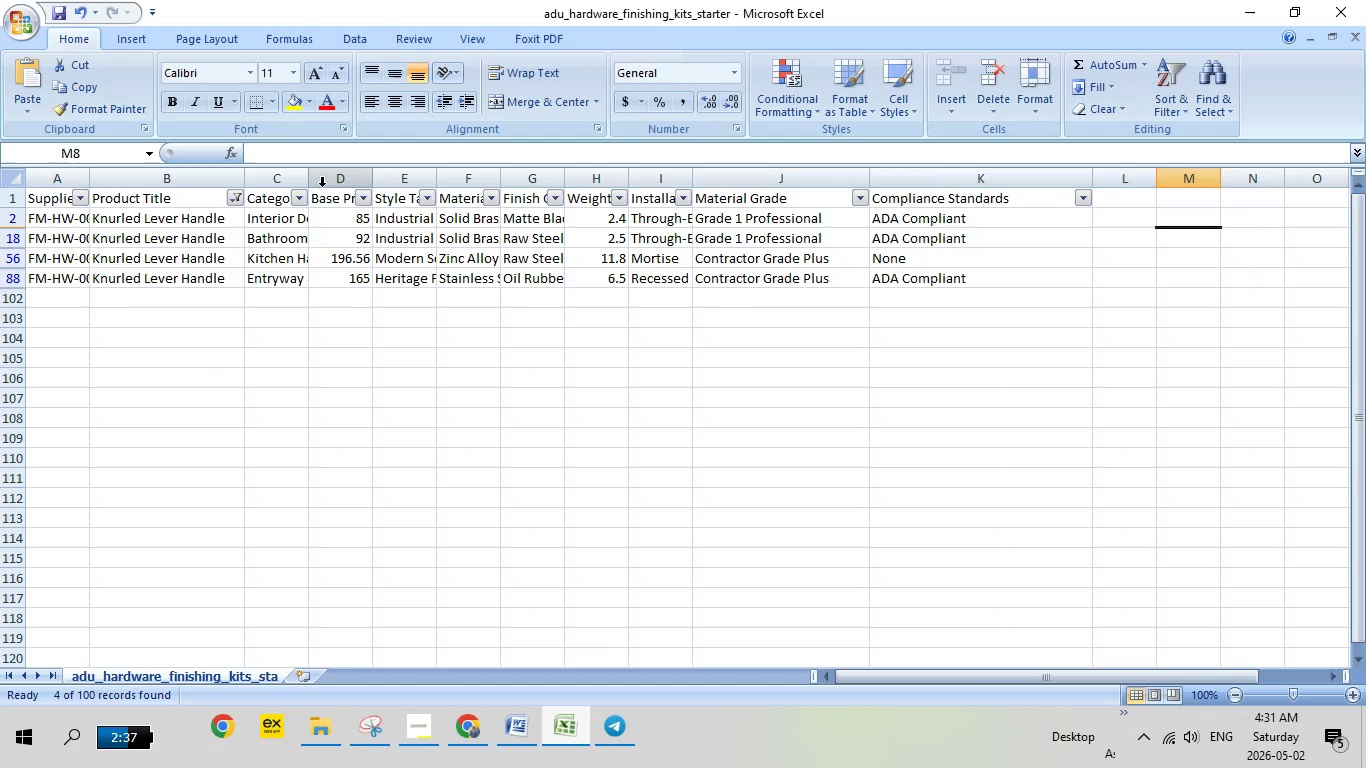 
left_click_drag(start_coordinate=[311, 184], to_coordinate=[409, 183])
 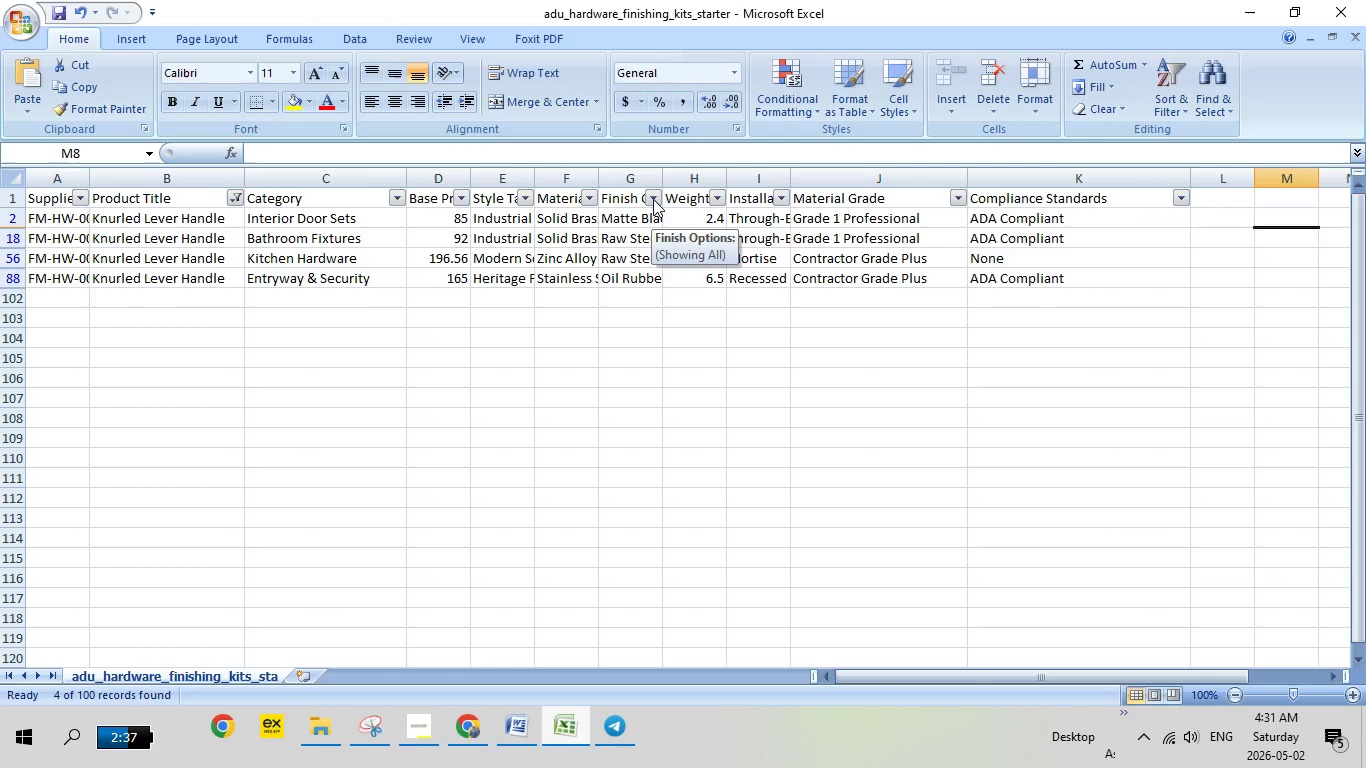 
wait(5.48)
 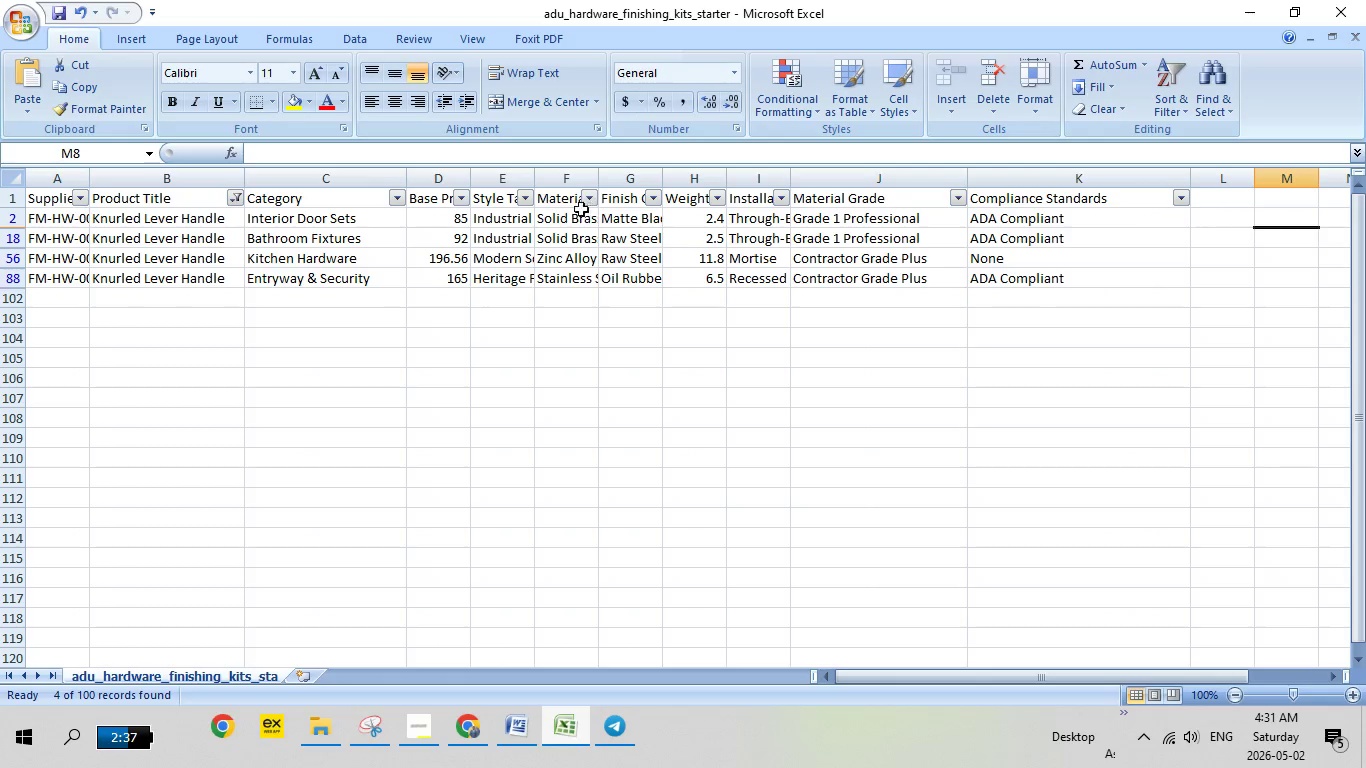 
left_click([653, 199])
 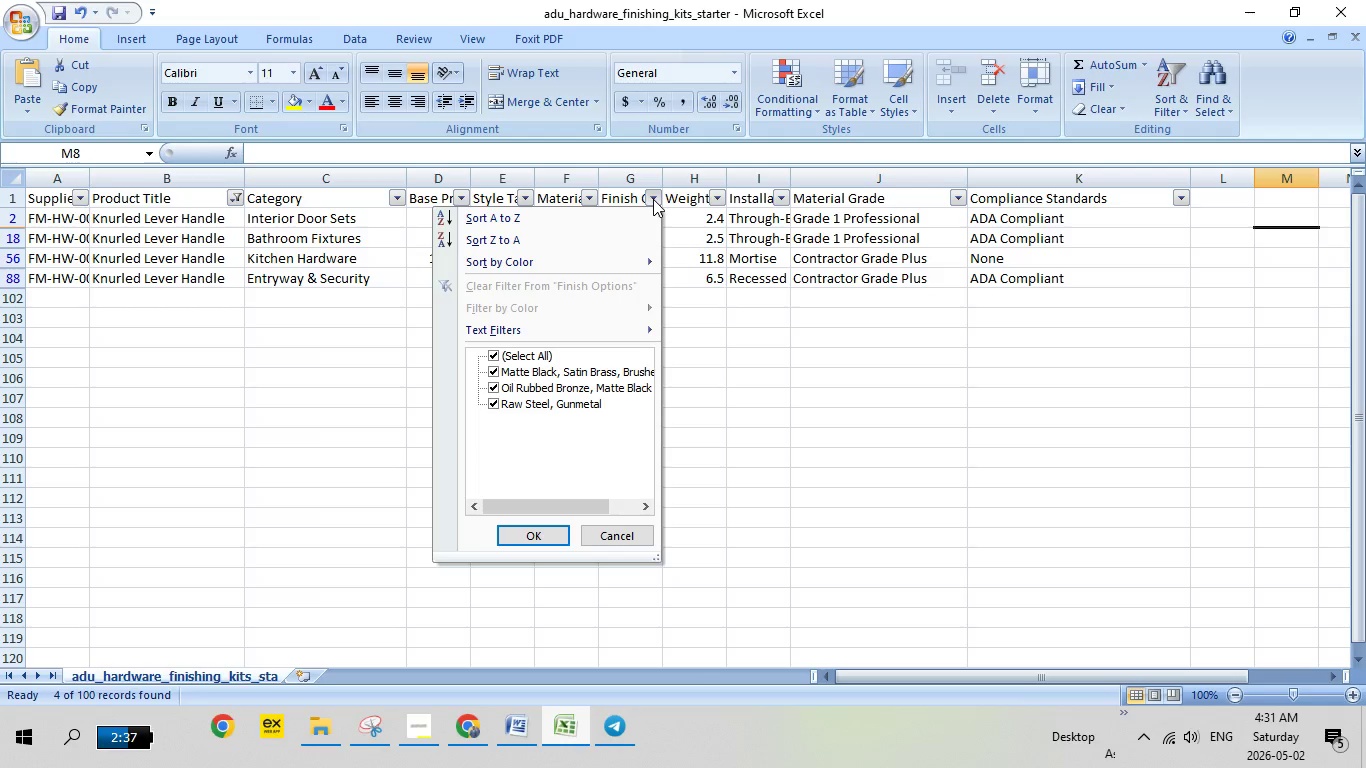 
wait(12.12)
 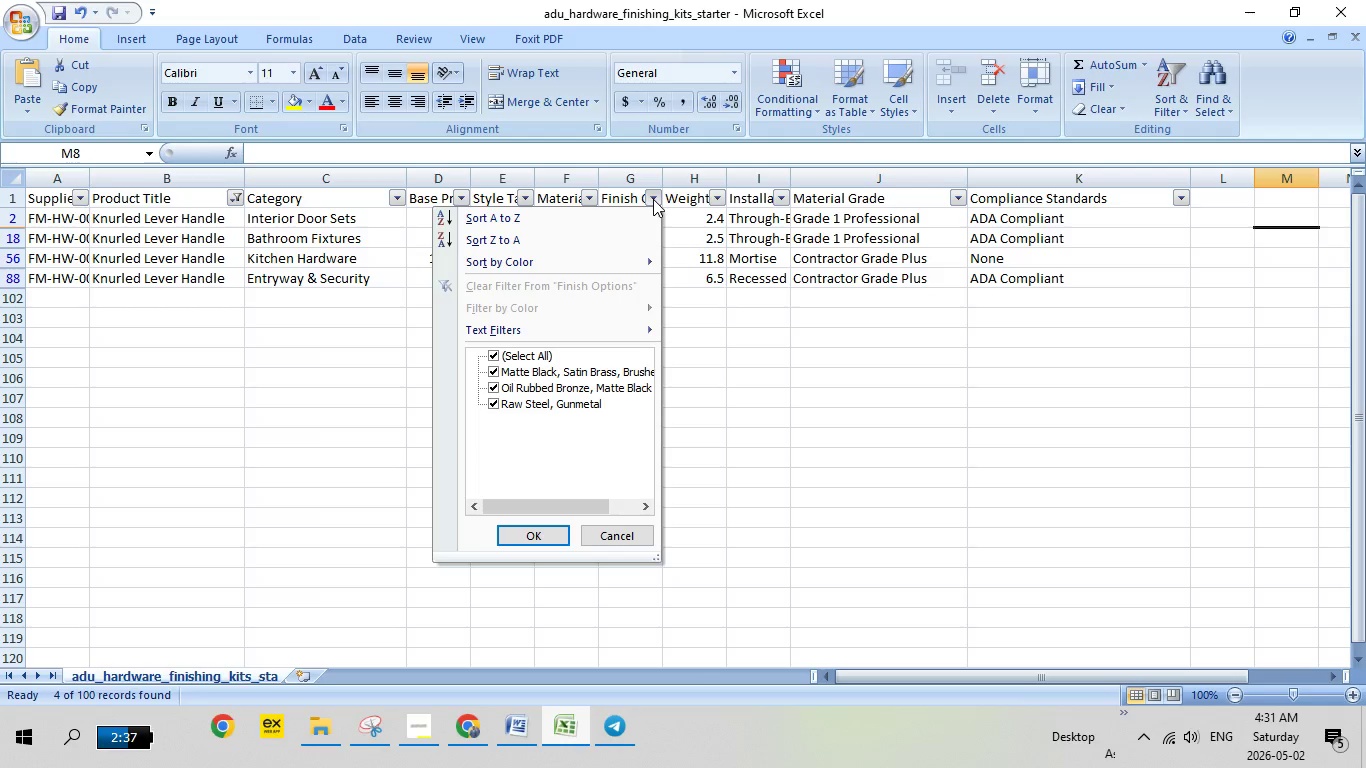 
left_click([653, 199])
 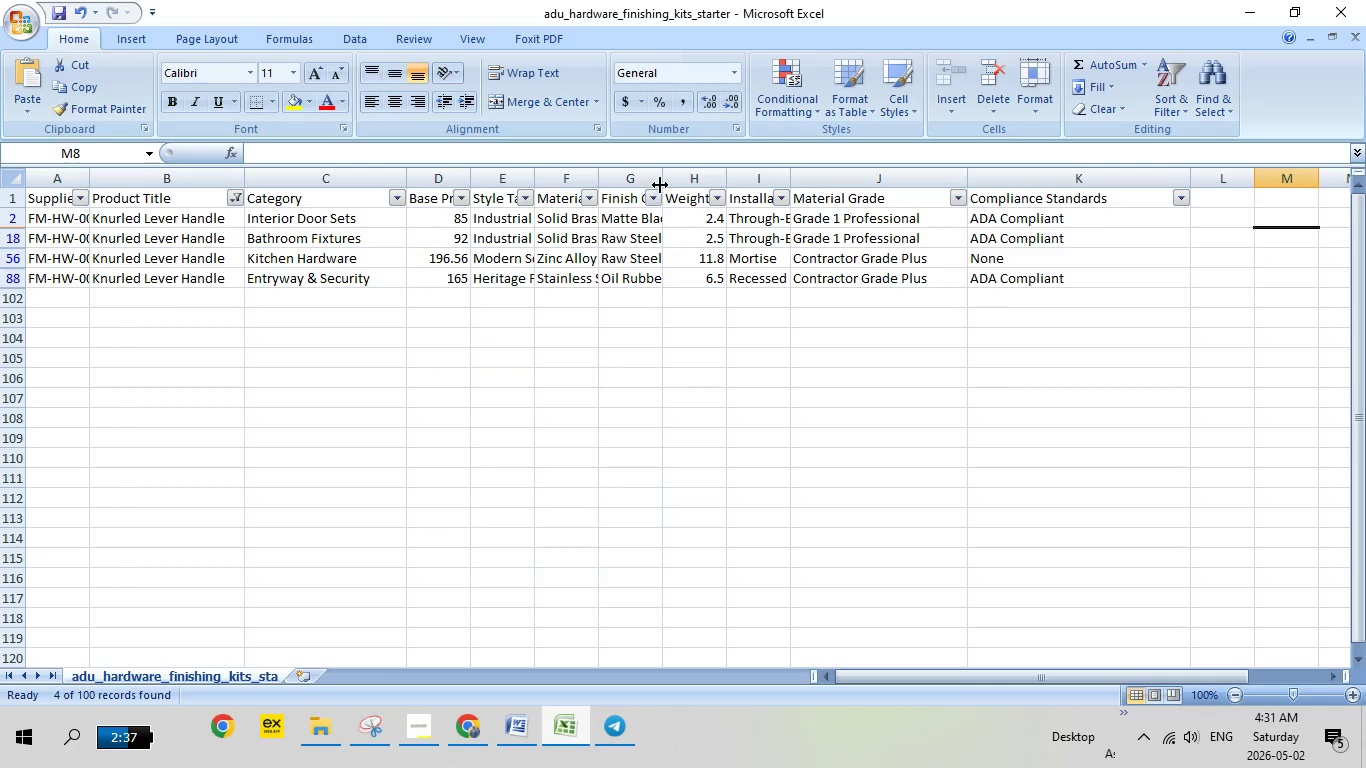 
left_click_drag(start_coordinate=[660, 185], to_coordinate=[823, 183])
 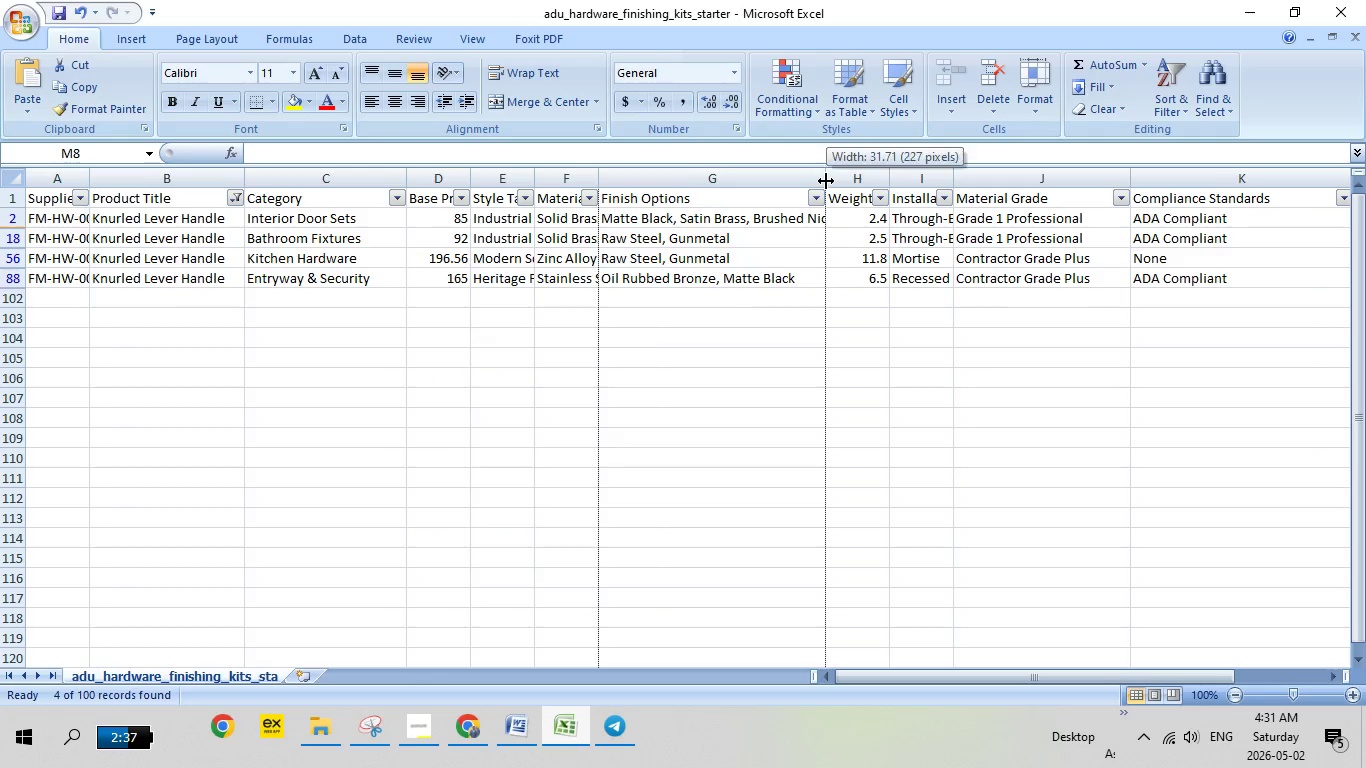 
left_click_drag(start_coordinate=[826, 181], to_coordinate=[932, 177])
 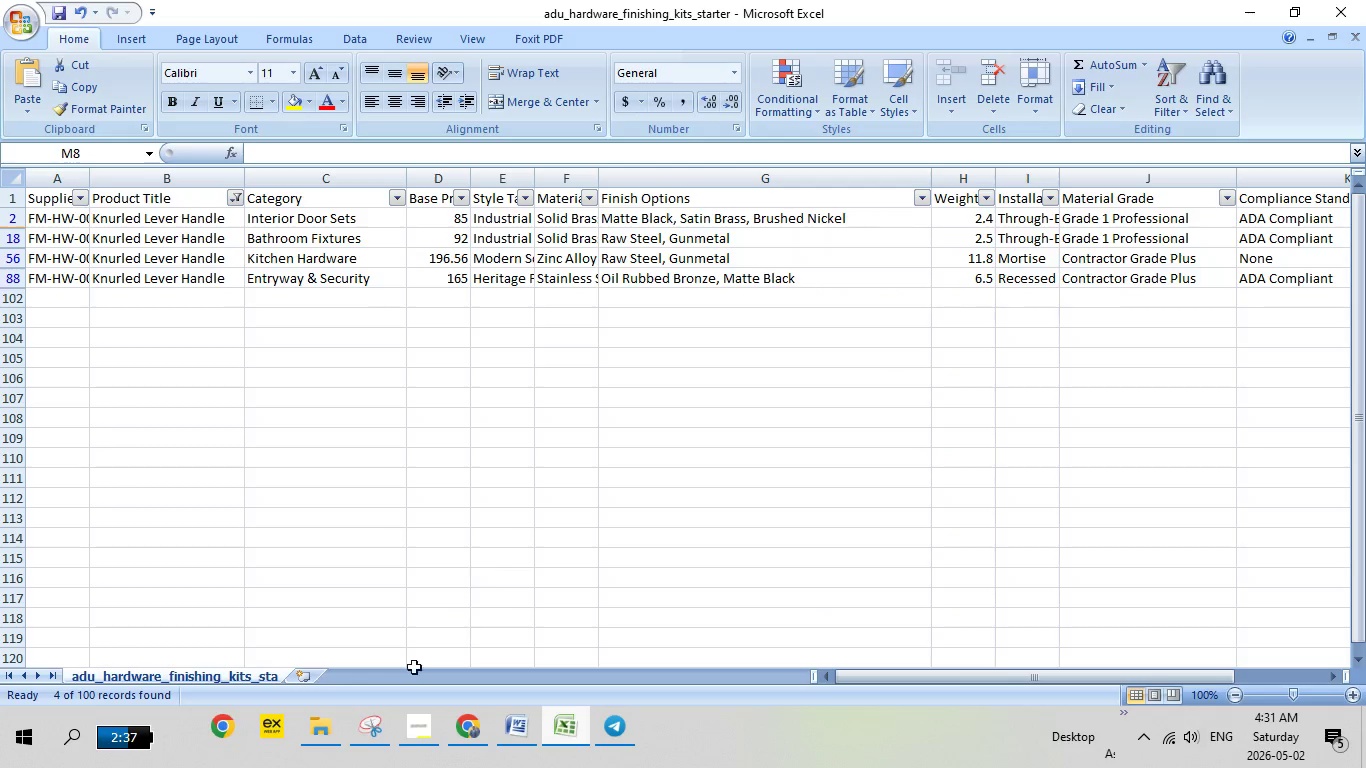 
left_click([468, 724])
 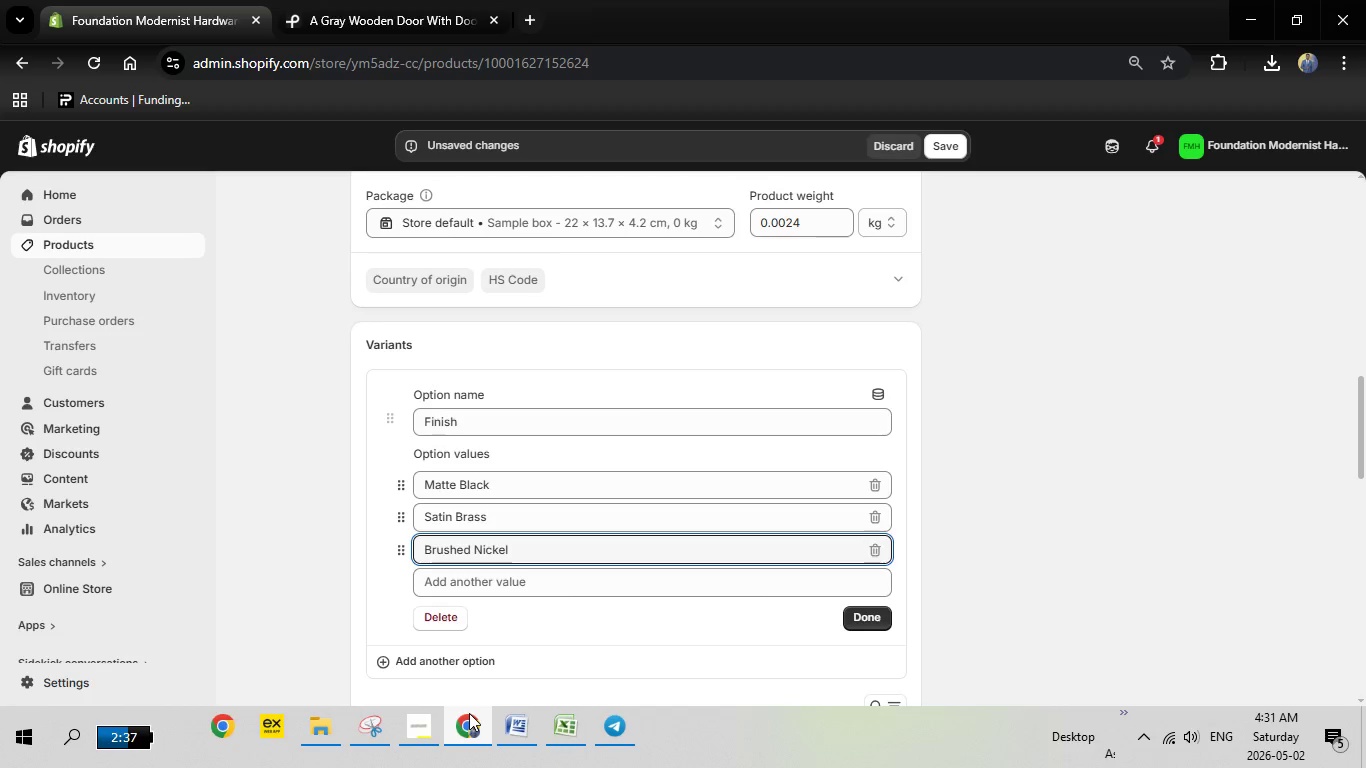 
wait(18.14)
 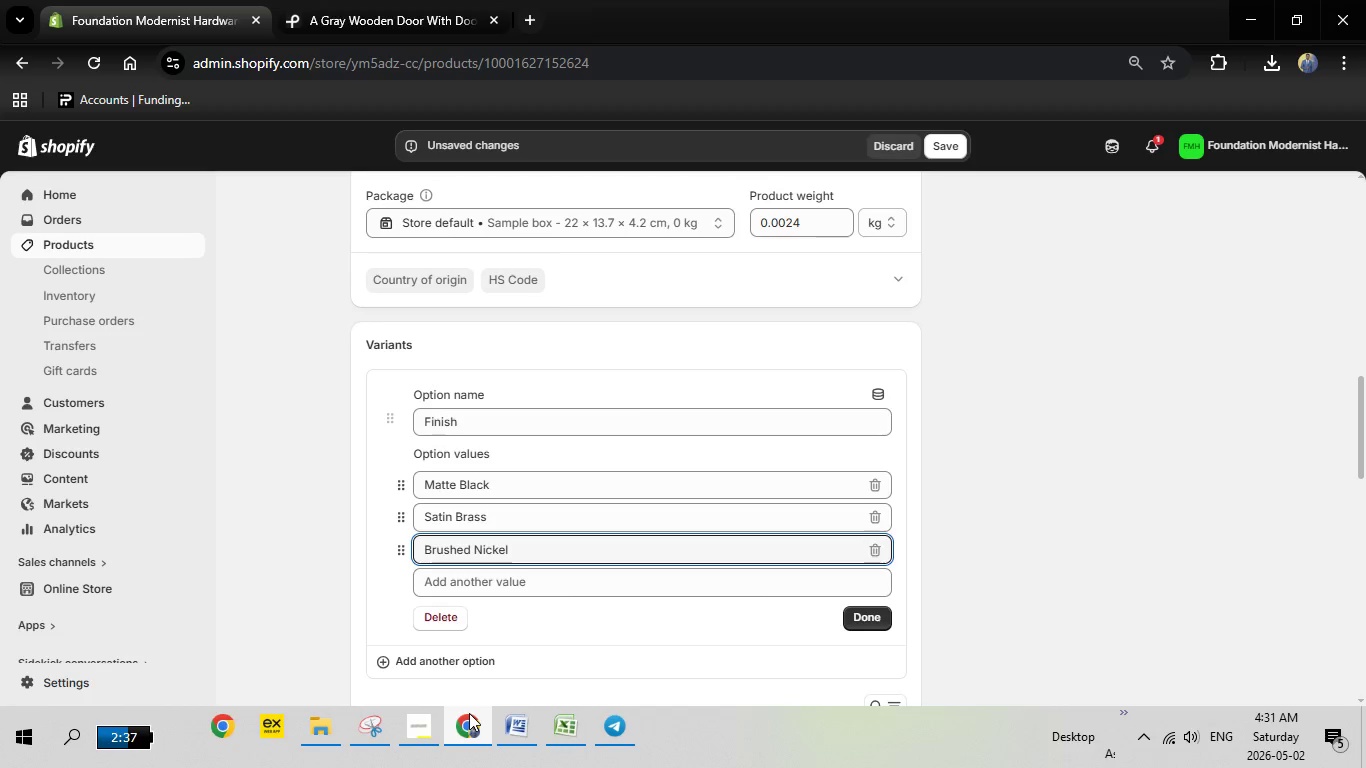 
left_click([875, 619])
 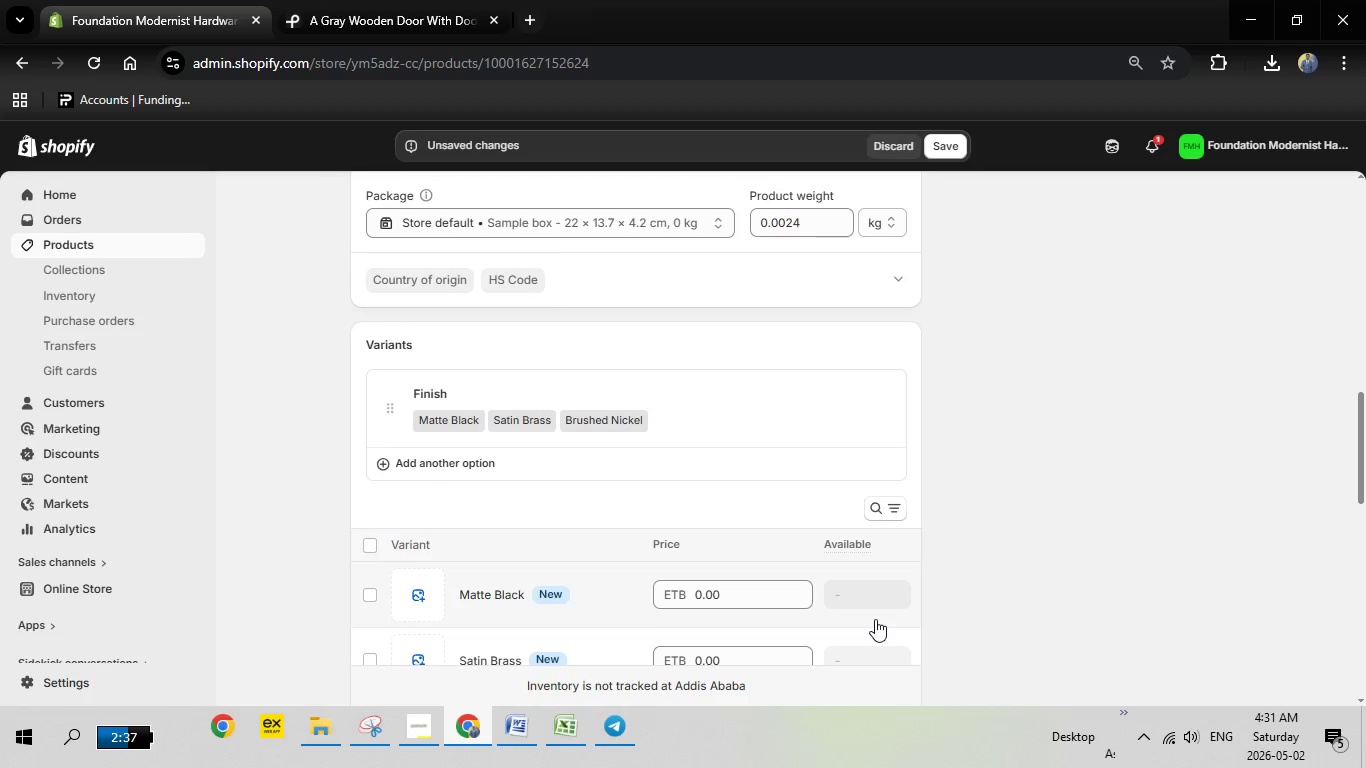 
wait(8.16)
 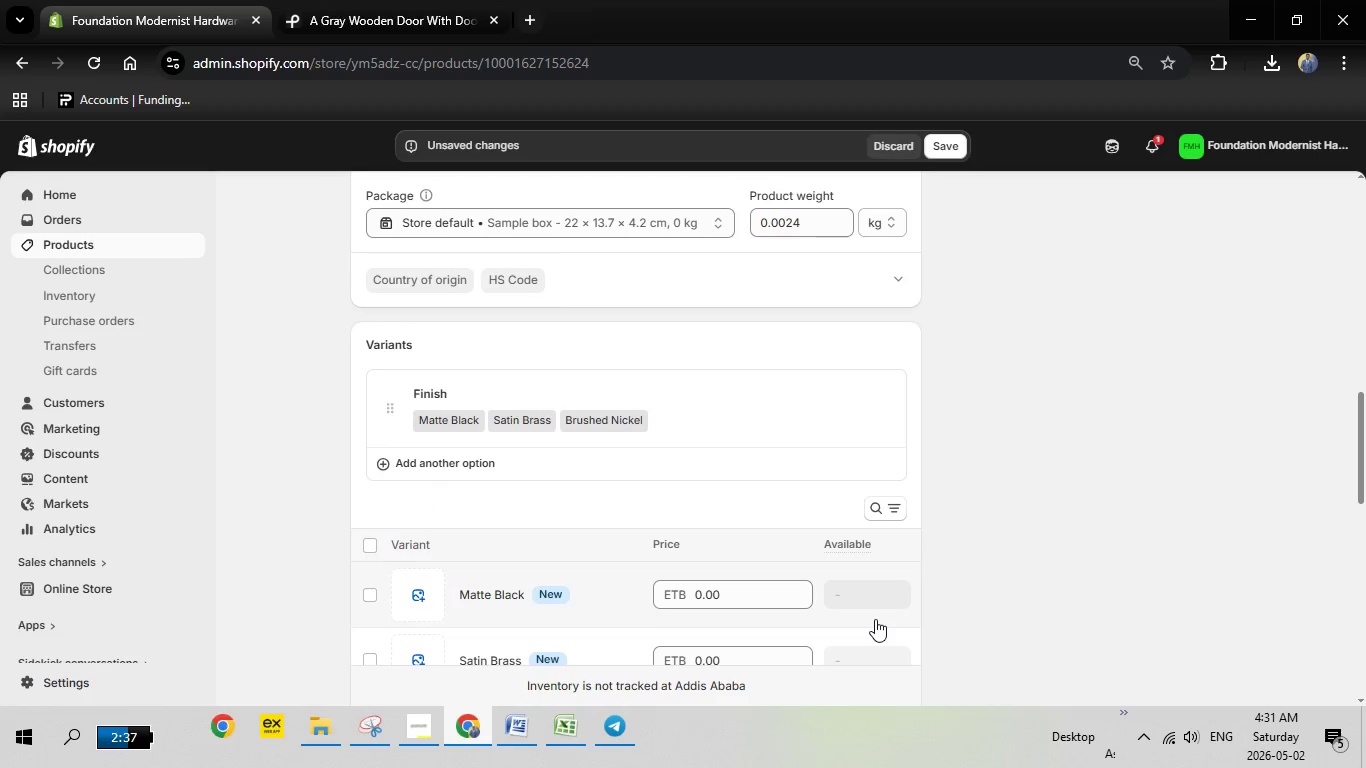 
scroll: coordinate [686, 441], scroll_direction: none, amount: 0.0
 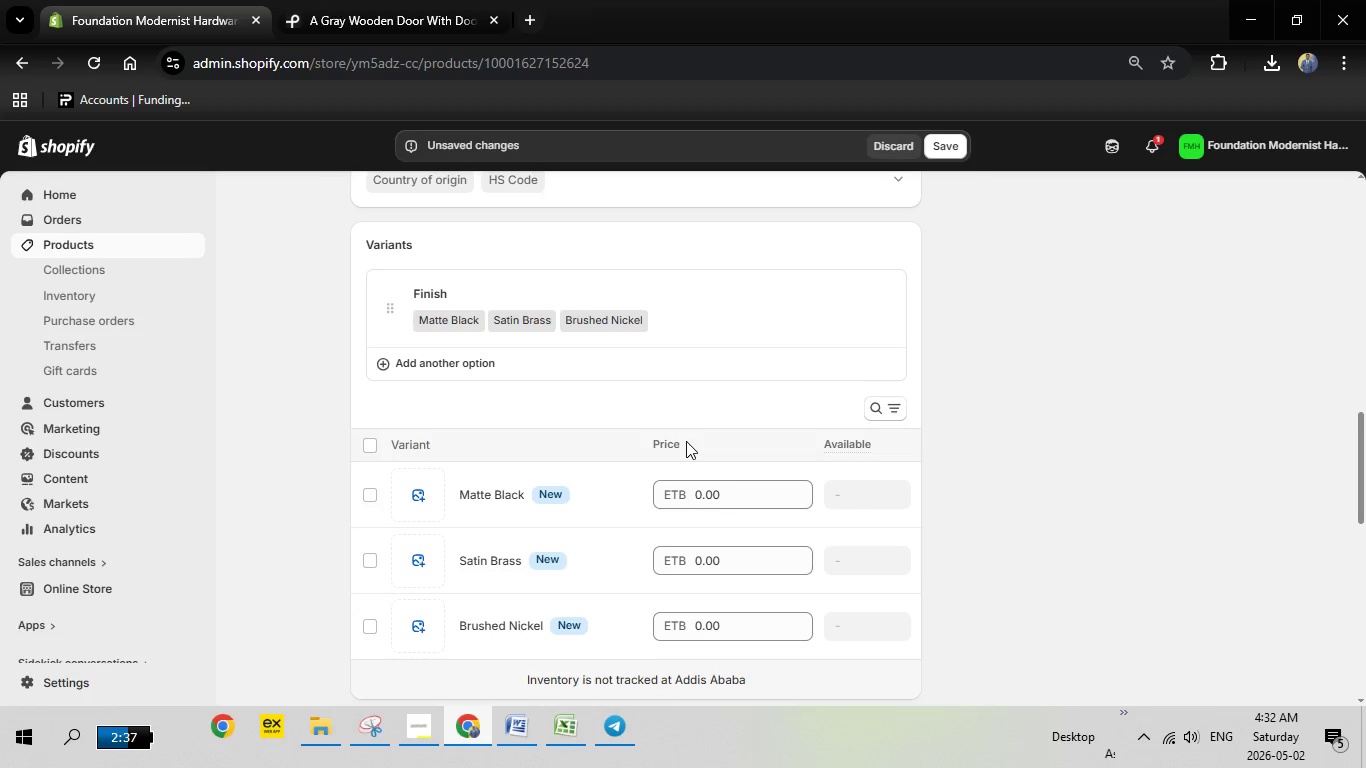 
wait(7.61)
 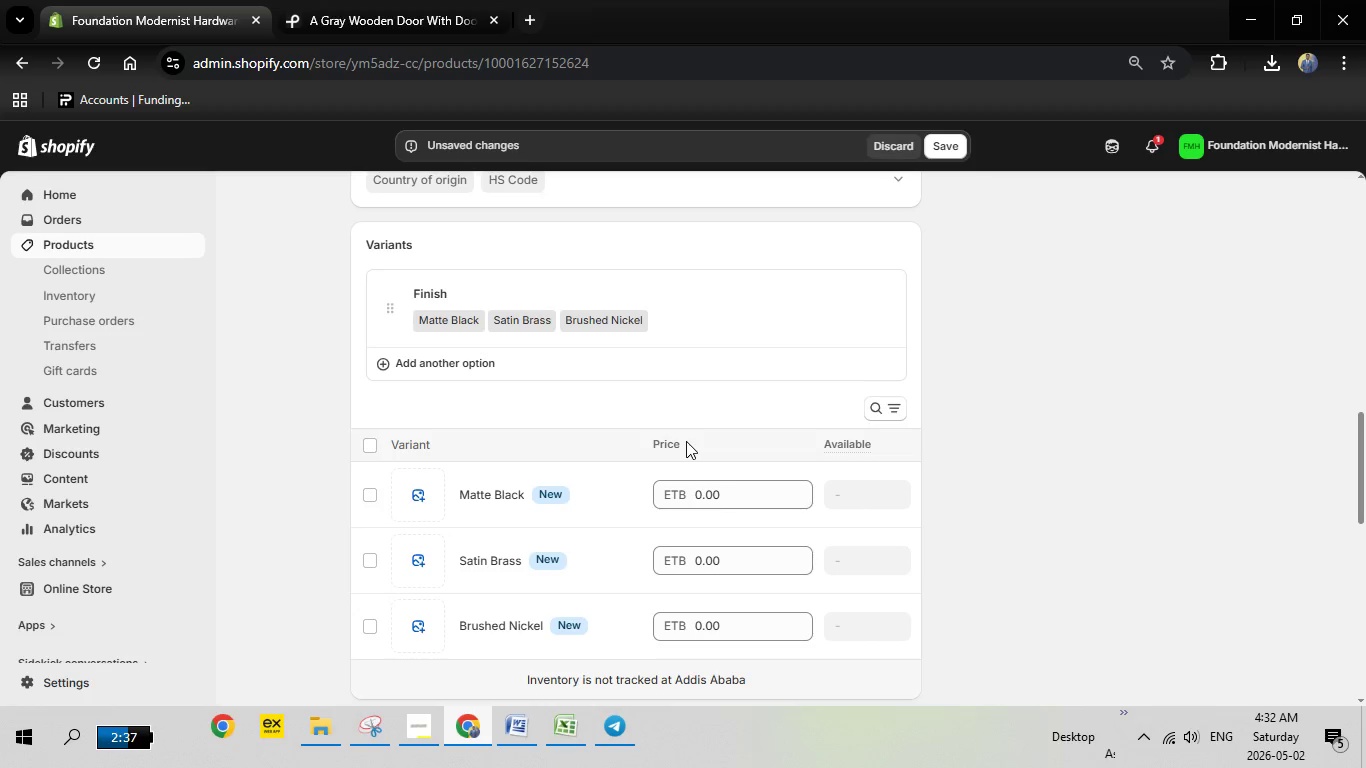 
scroll: coordinate [655, 547], scroll_direction: down, amount: 1.0
 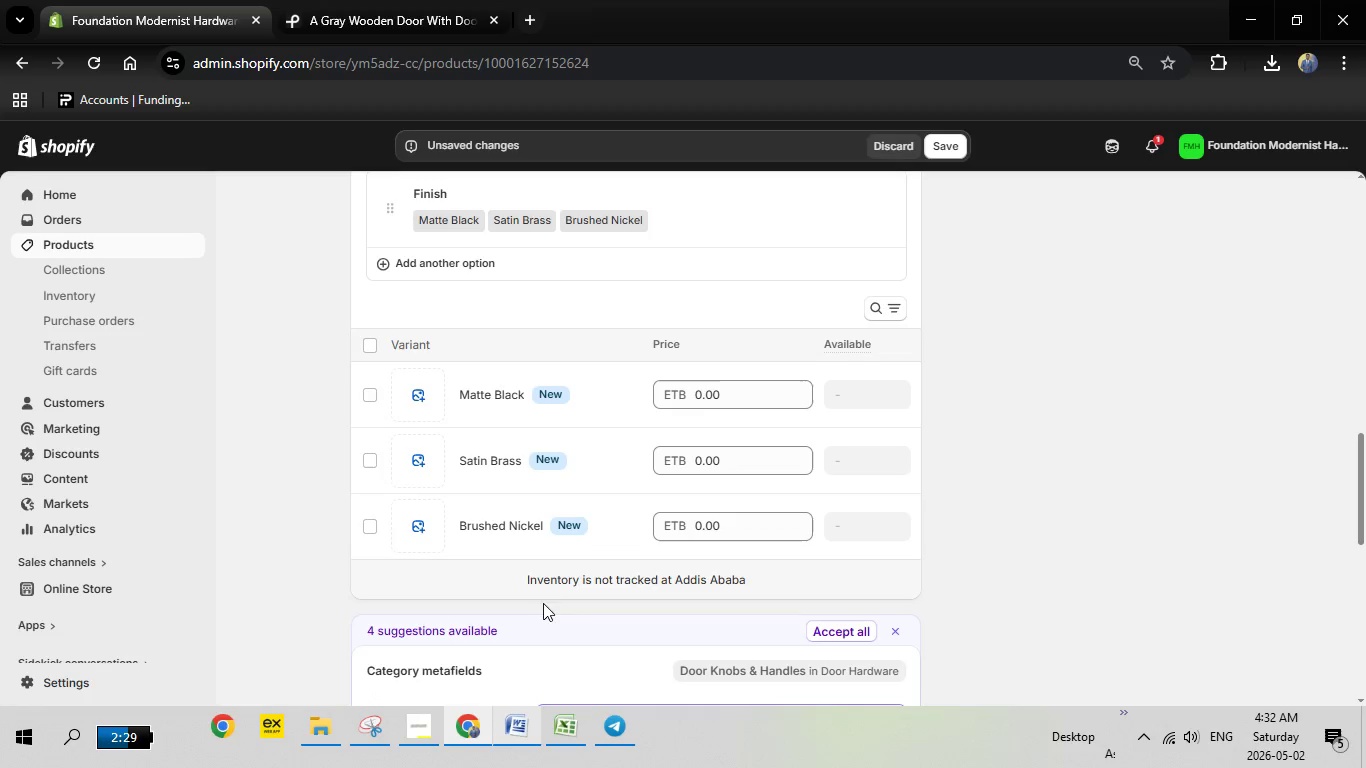 
wait(7.0)
 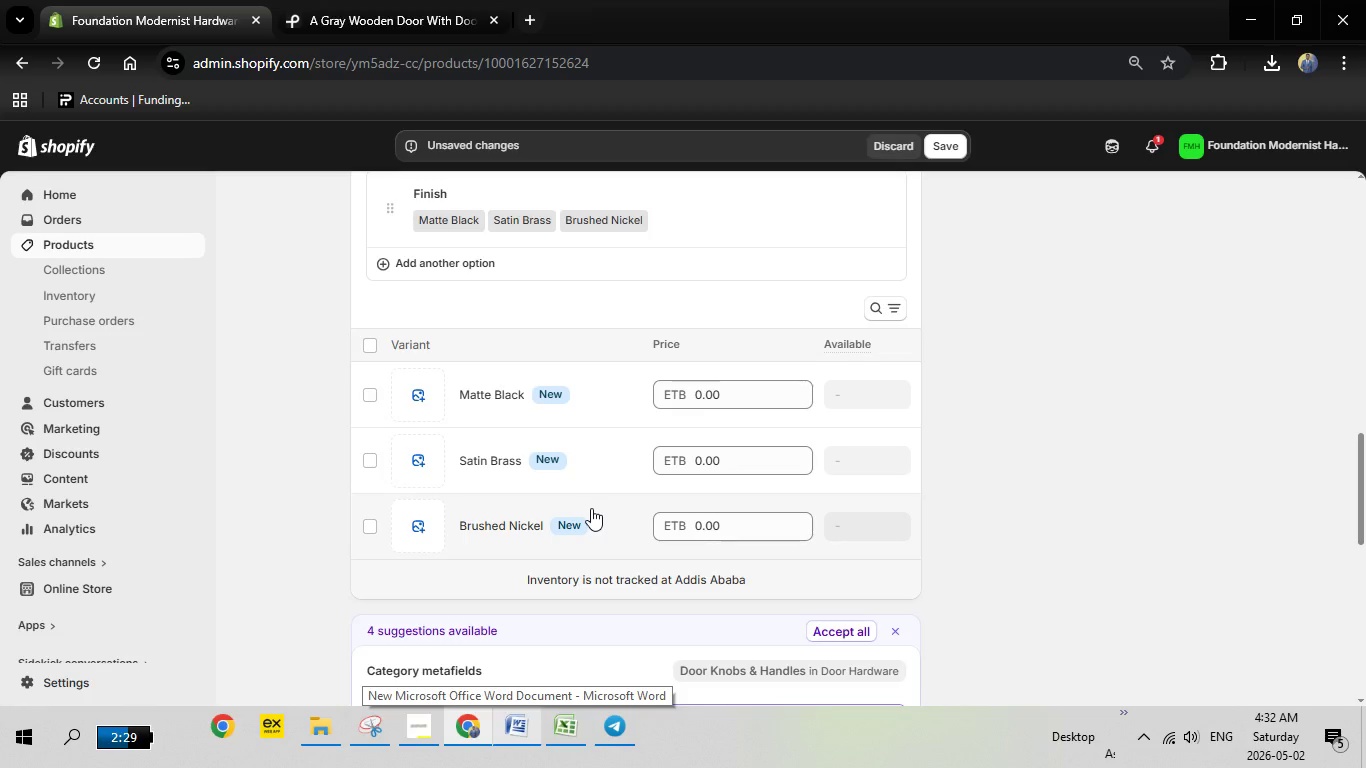 
left_click([490, 389])
 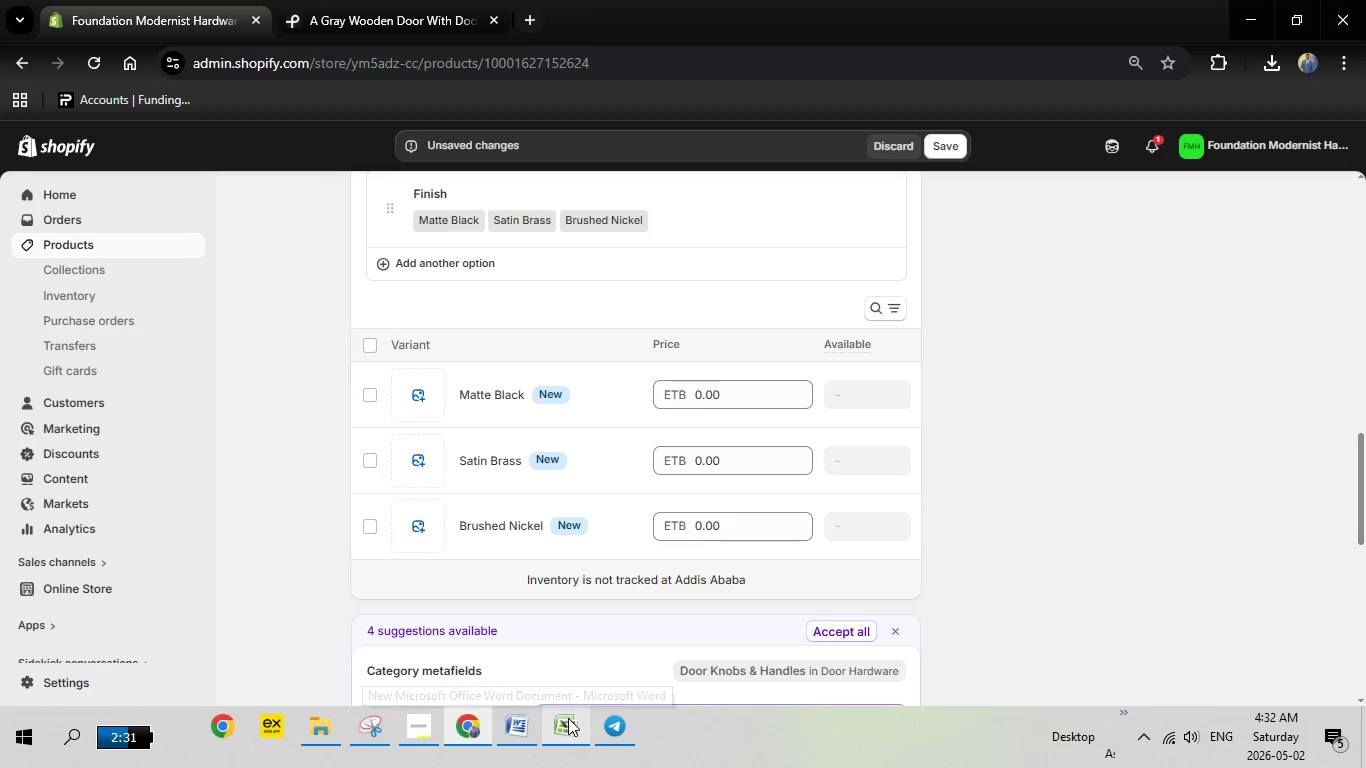 
left_click([568, 718])
 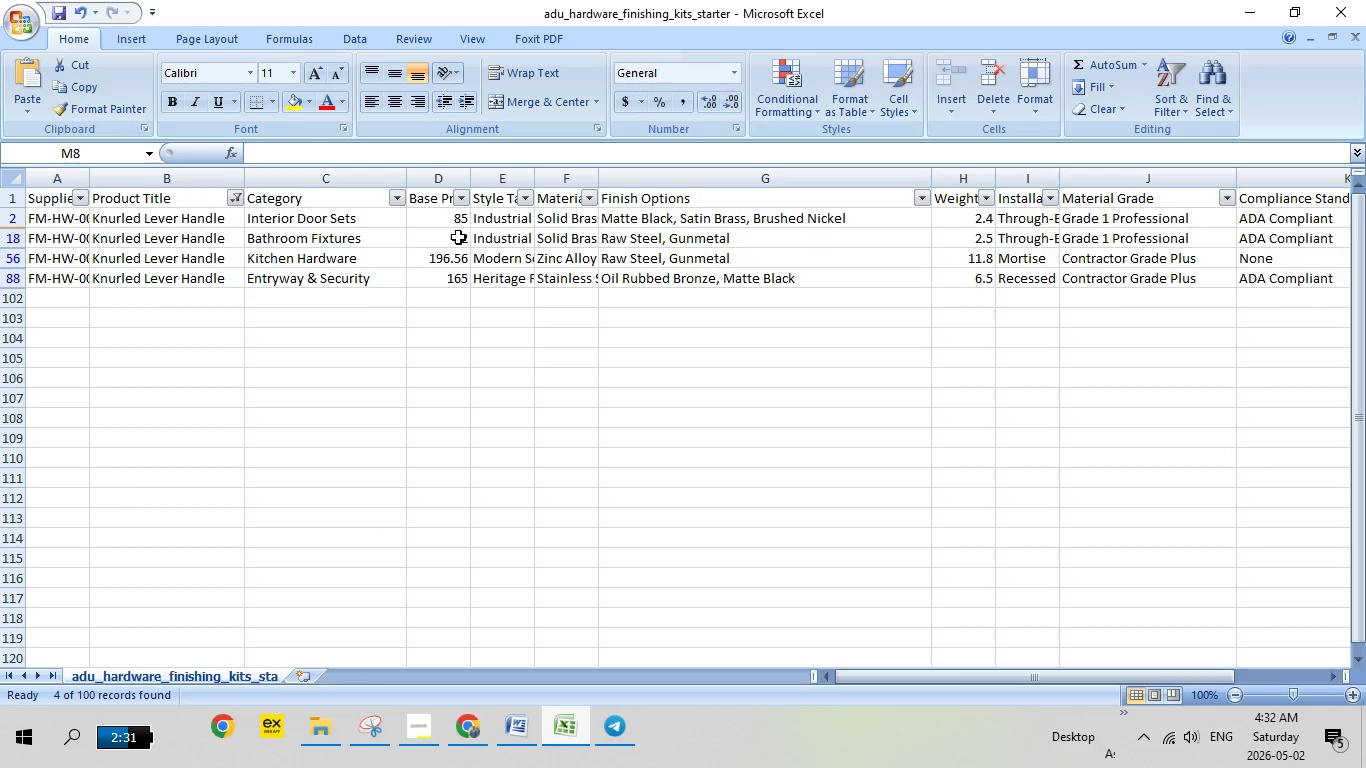 
wait(18.52)
 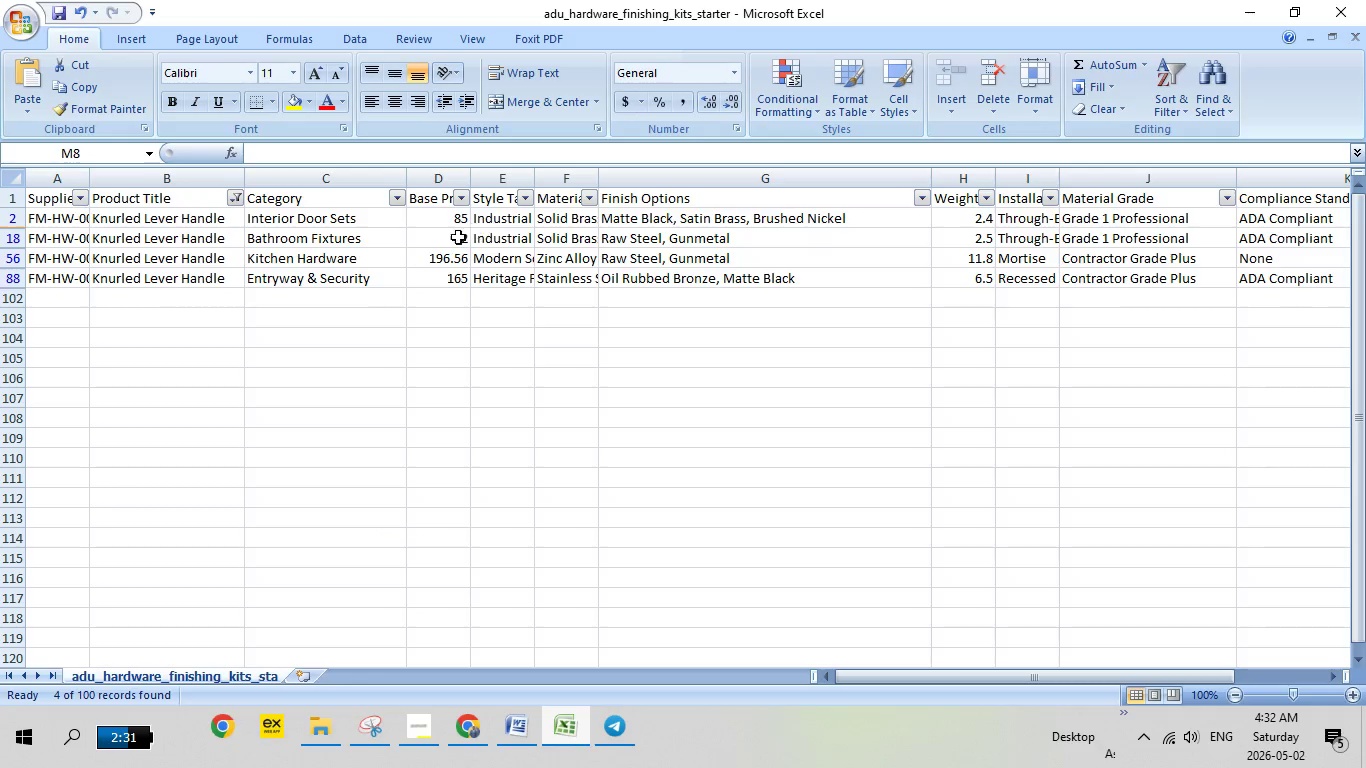 
left_click_drag(start_coordinate=[90, 178], to_coordinate=[182, 185])
 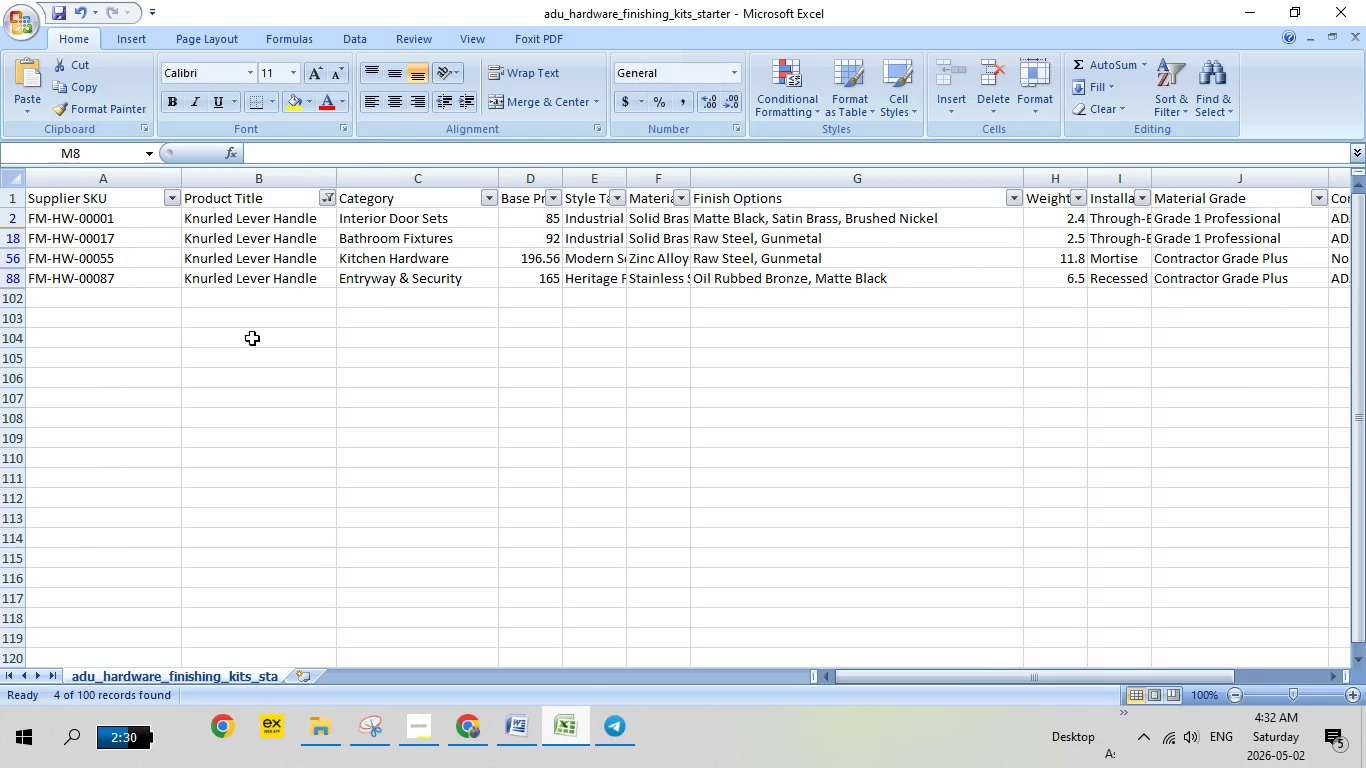 
left_click([470, 726])
 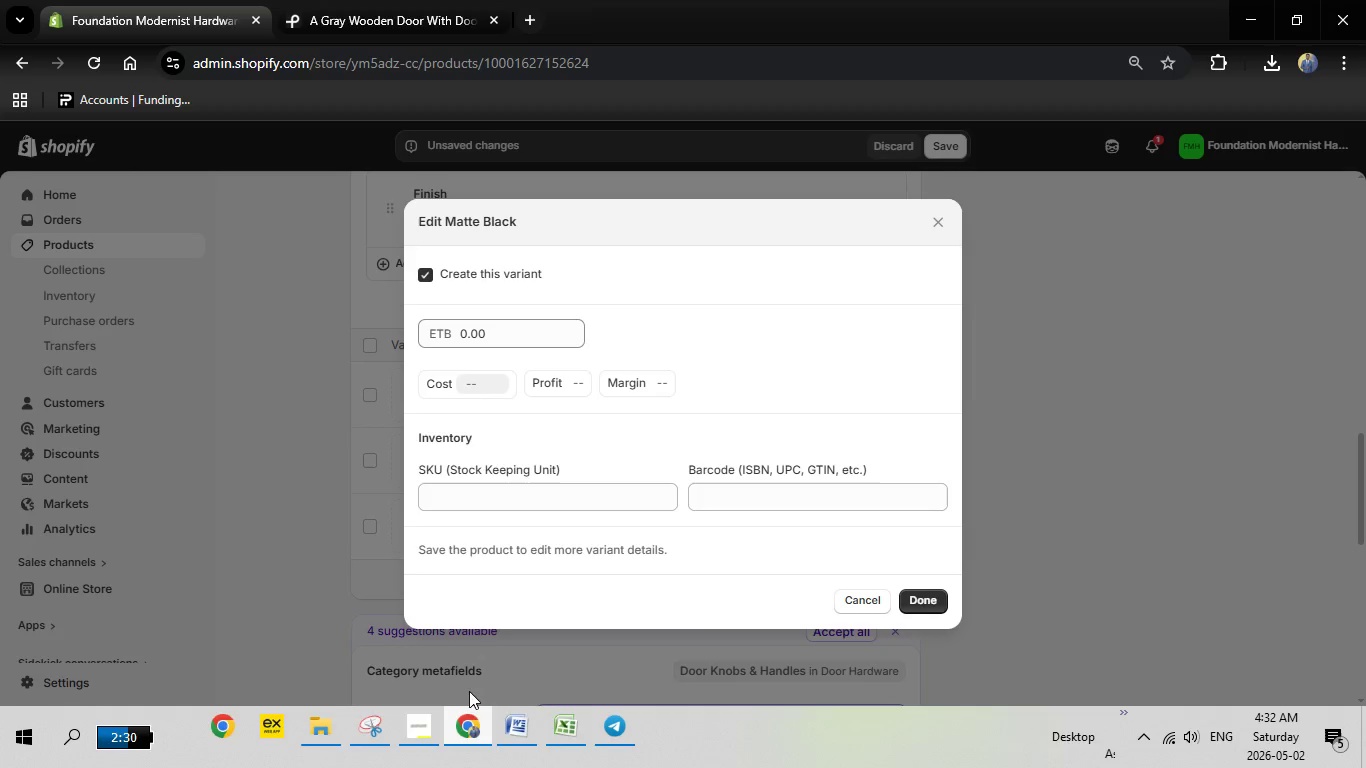 
left_click([464, 720])
 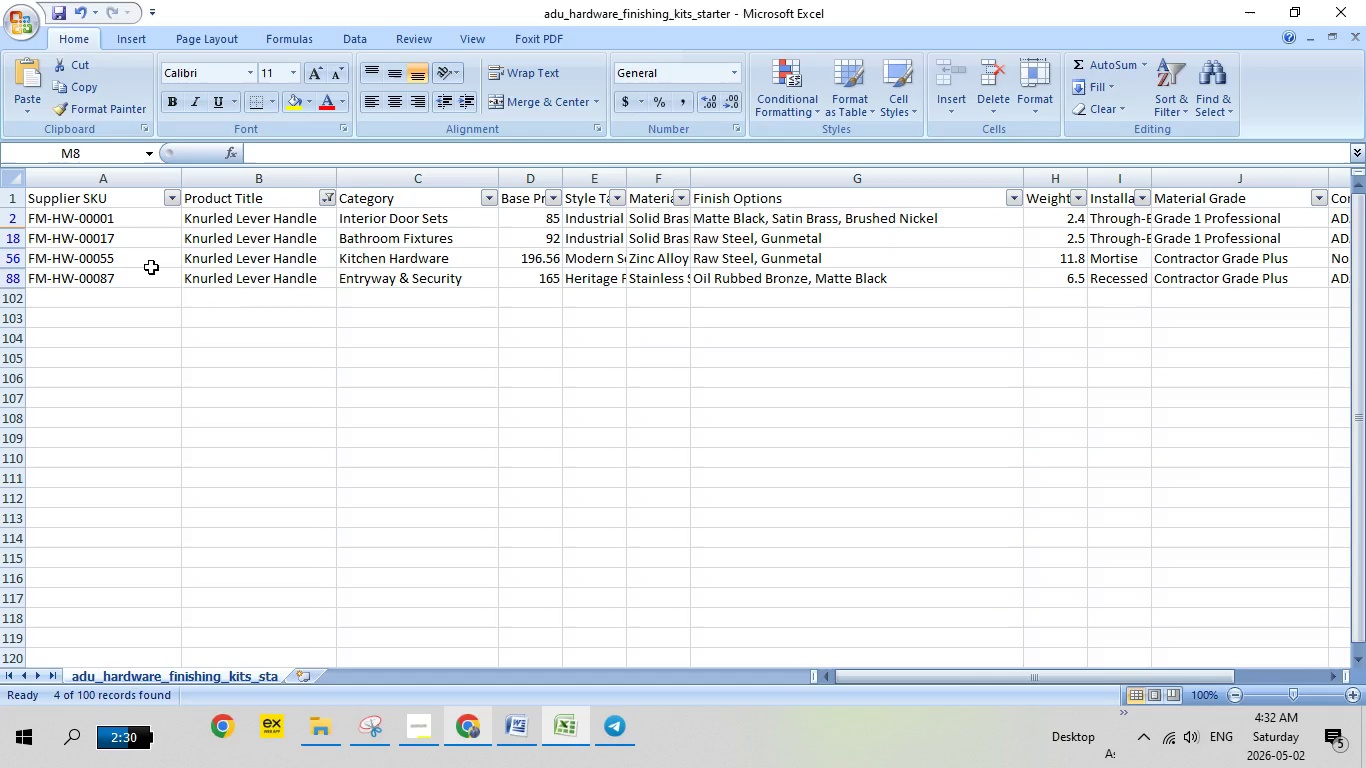 
wait(9.97)
 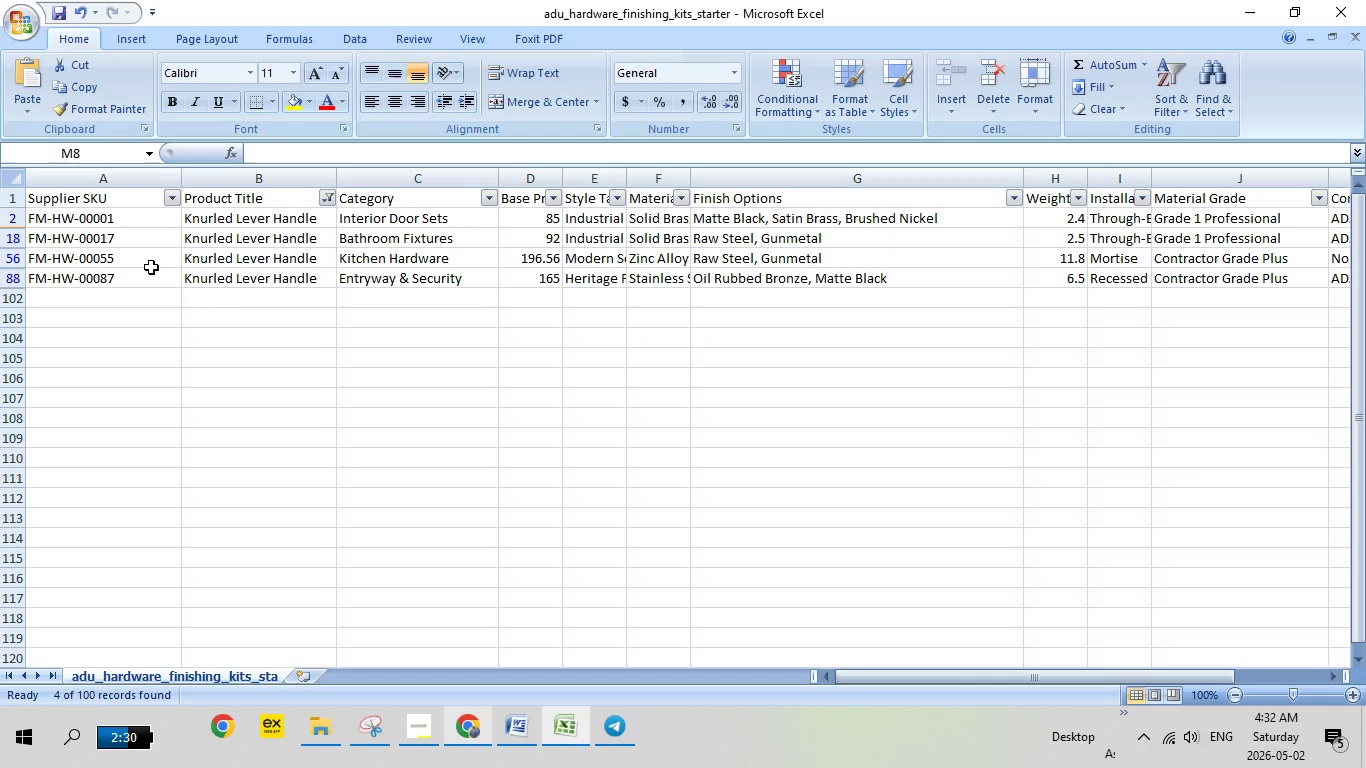 
left_click_drag(start_coordinate=[628, 180], to_coordinate=[688, 183])
 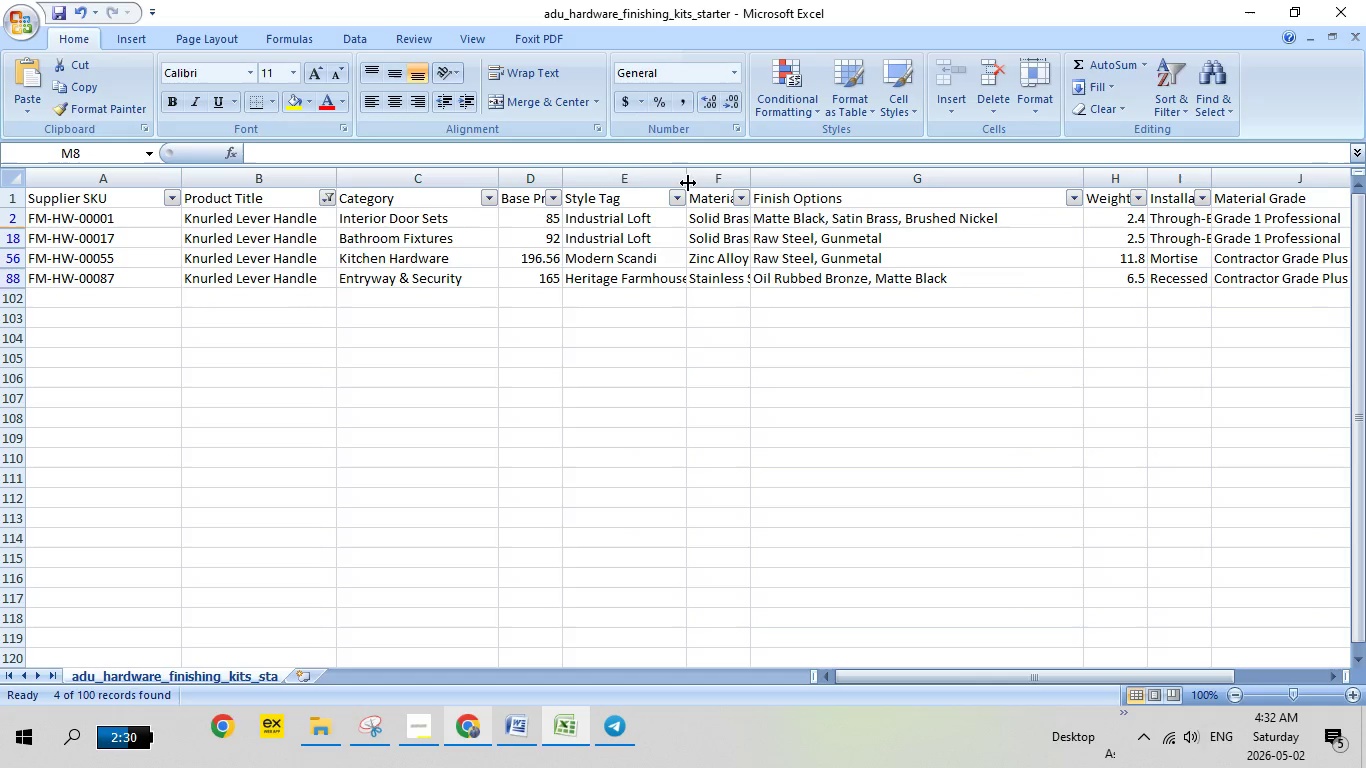 
left_click_drag(start_coordinate=[688, 183], to_coordinate=[754, 179])
 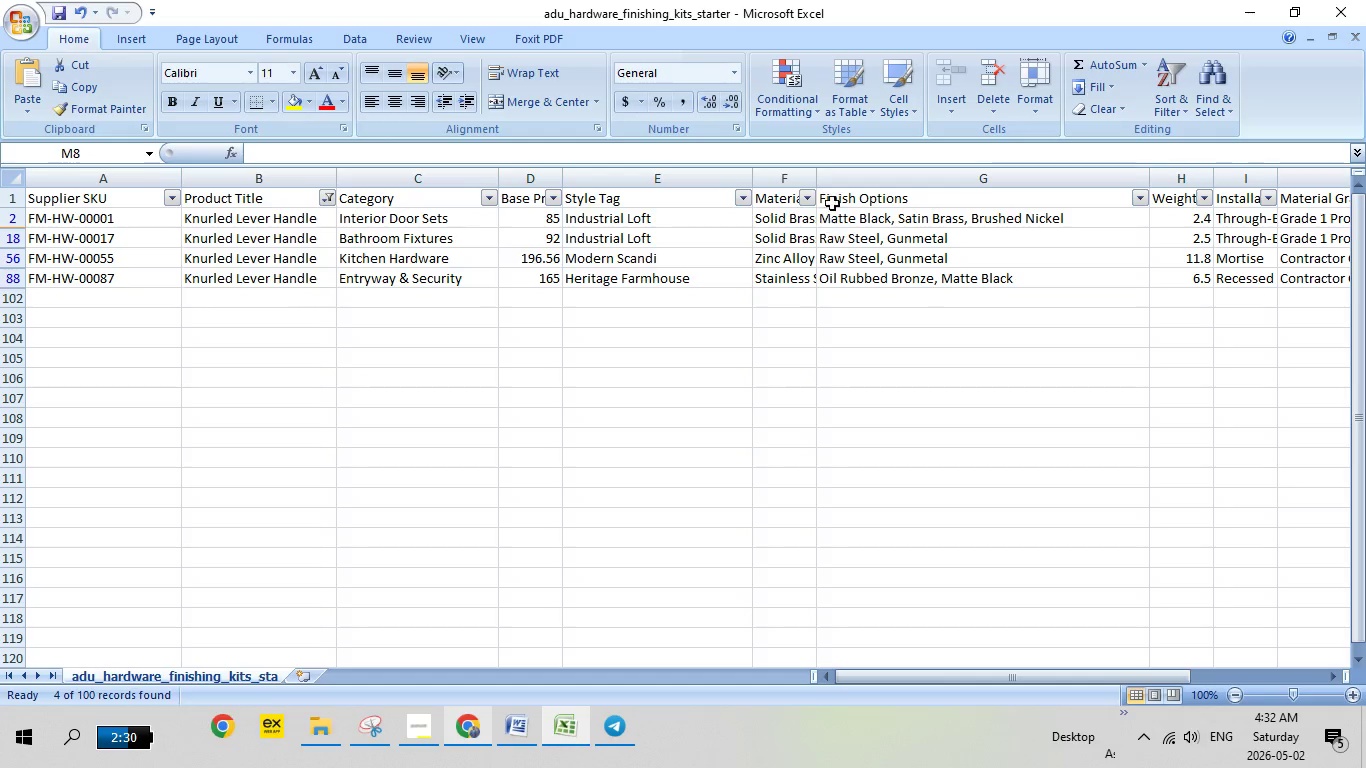 
left_click_drag(start_coordinate=[814, 177], to_coordinate=[917, 177])
 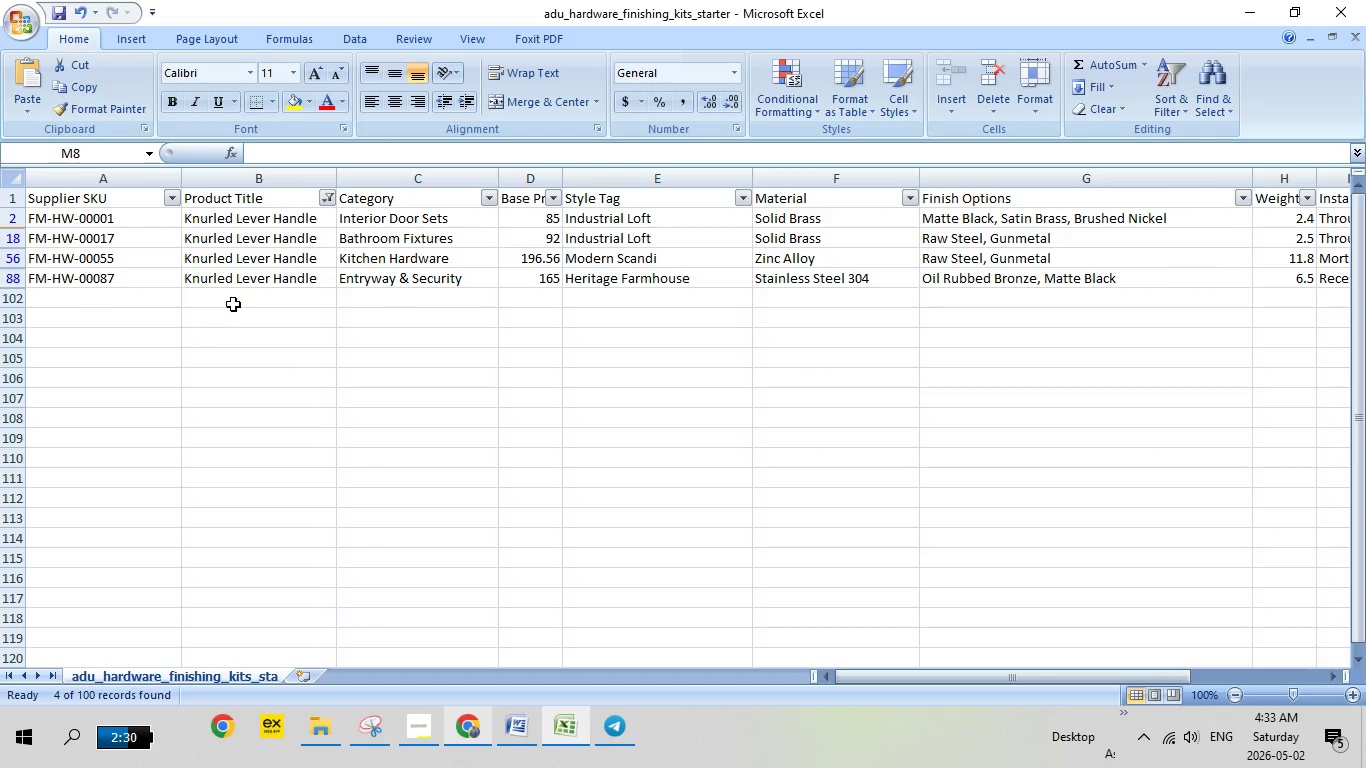 
wait(7.34)
 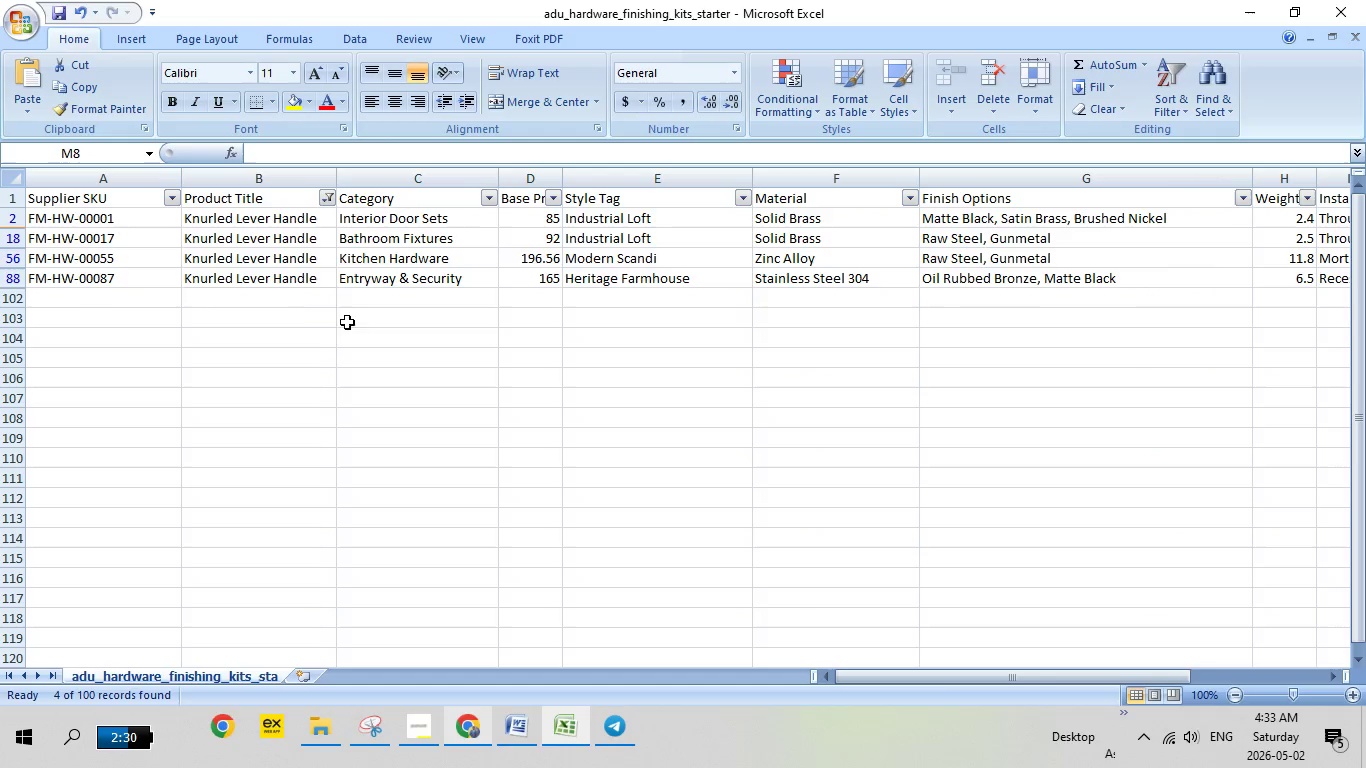 
right_click([115, 278])
 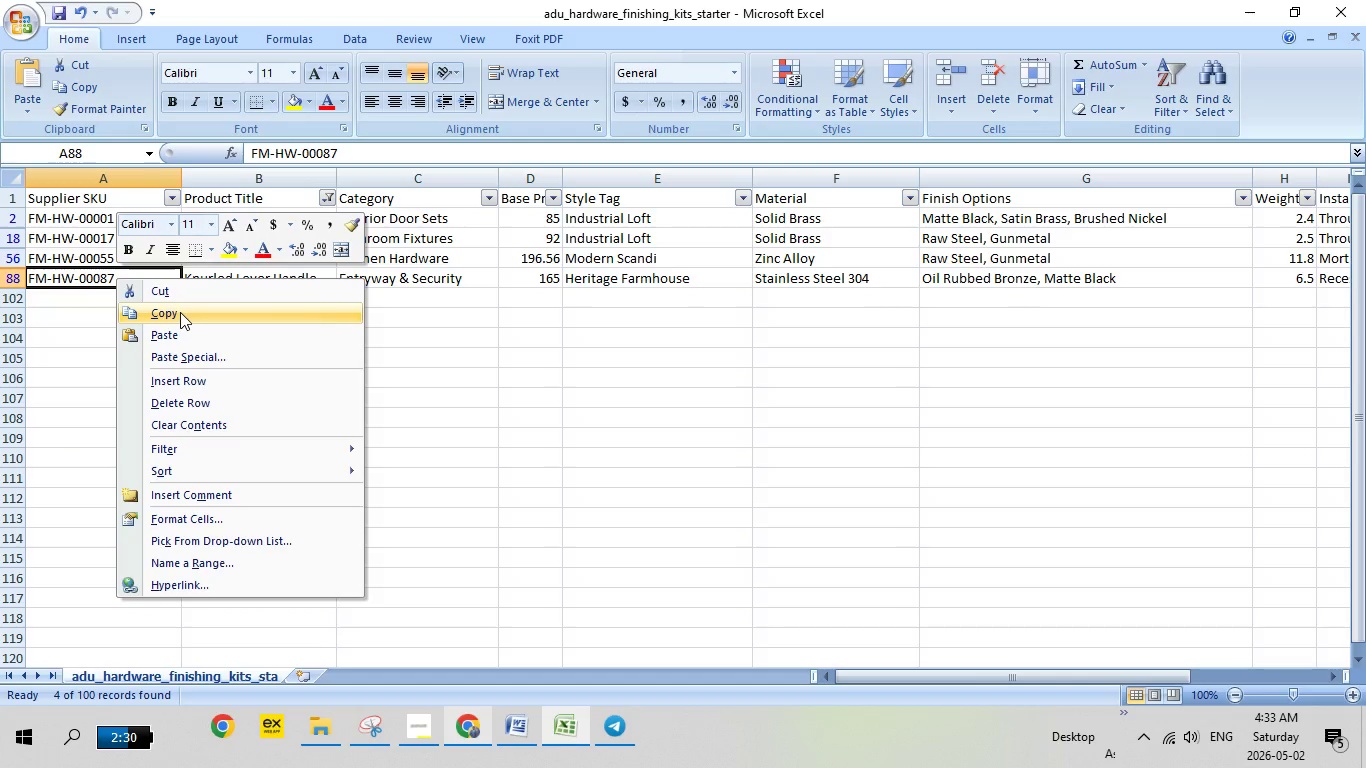 
left_click([180, 312])
 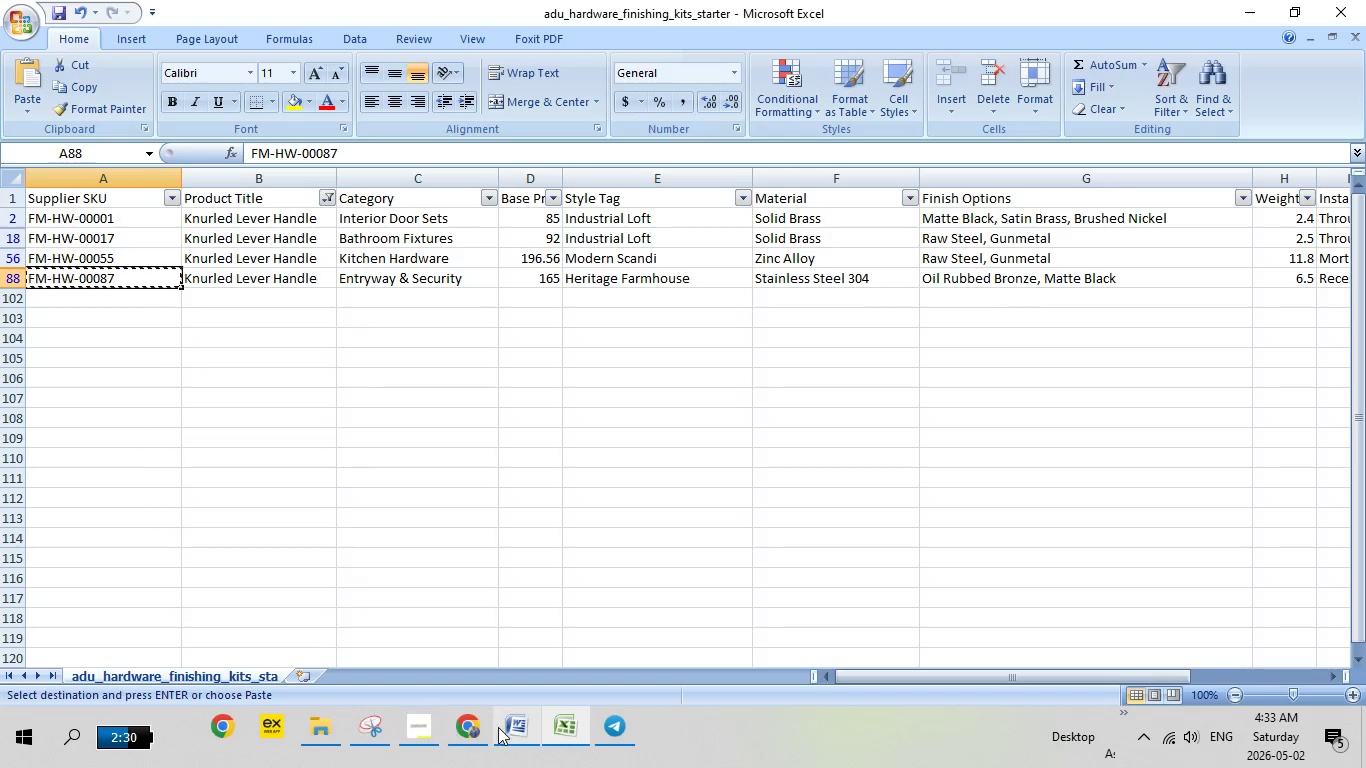 
left_click([465, 716])
 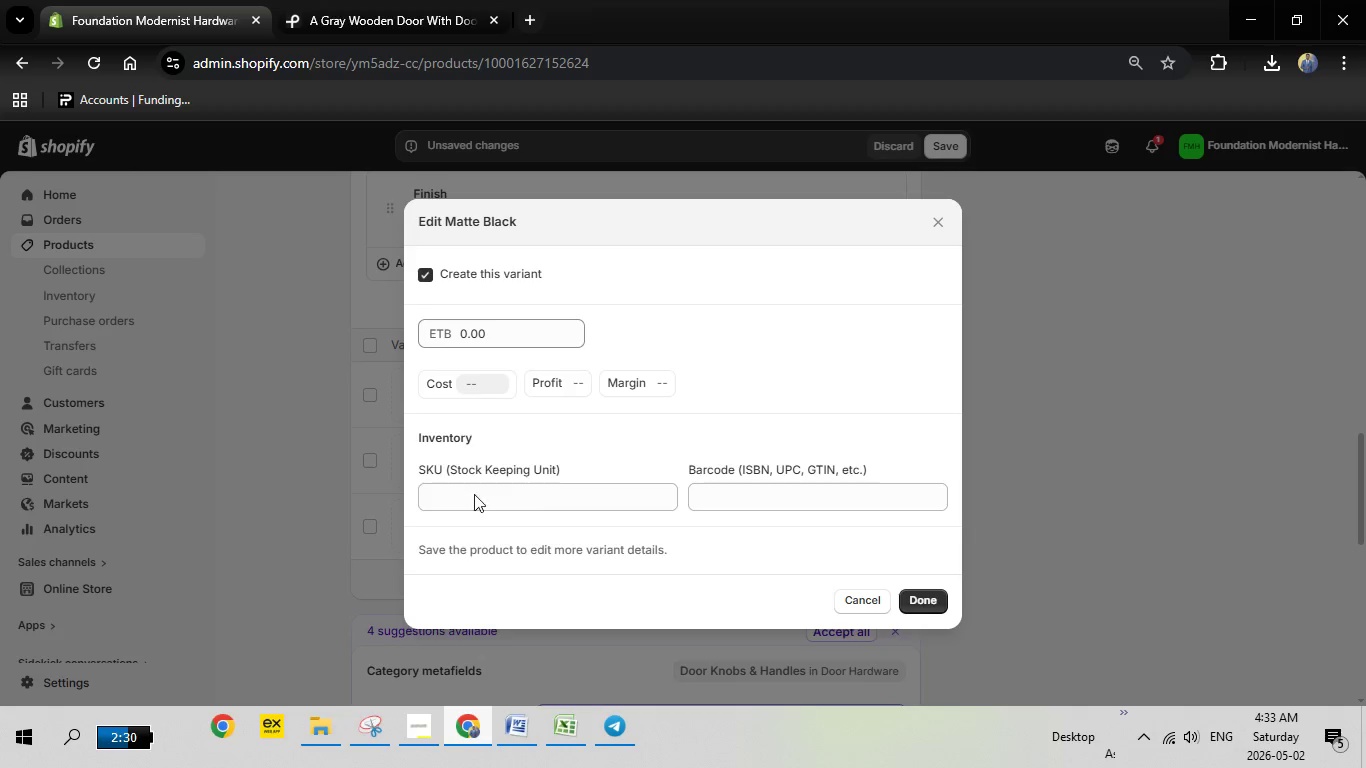 
left_click([474, 494])
 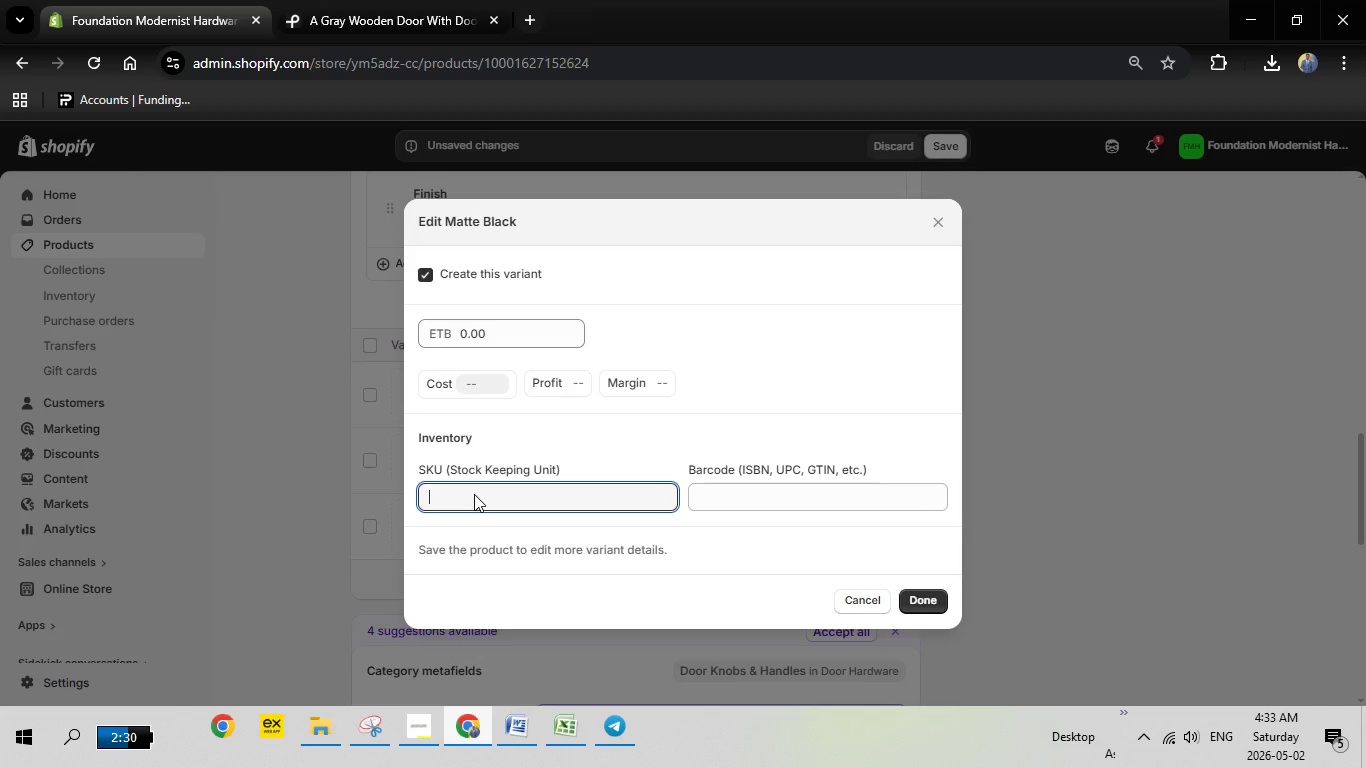 
right_click([474, 494])
 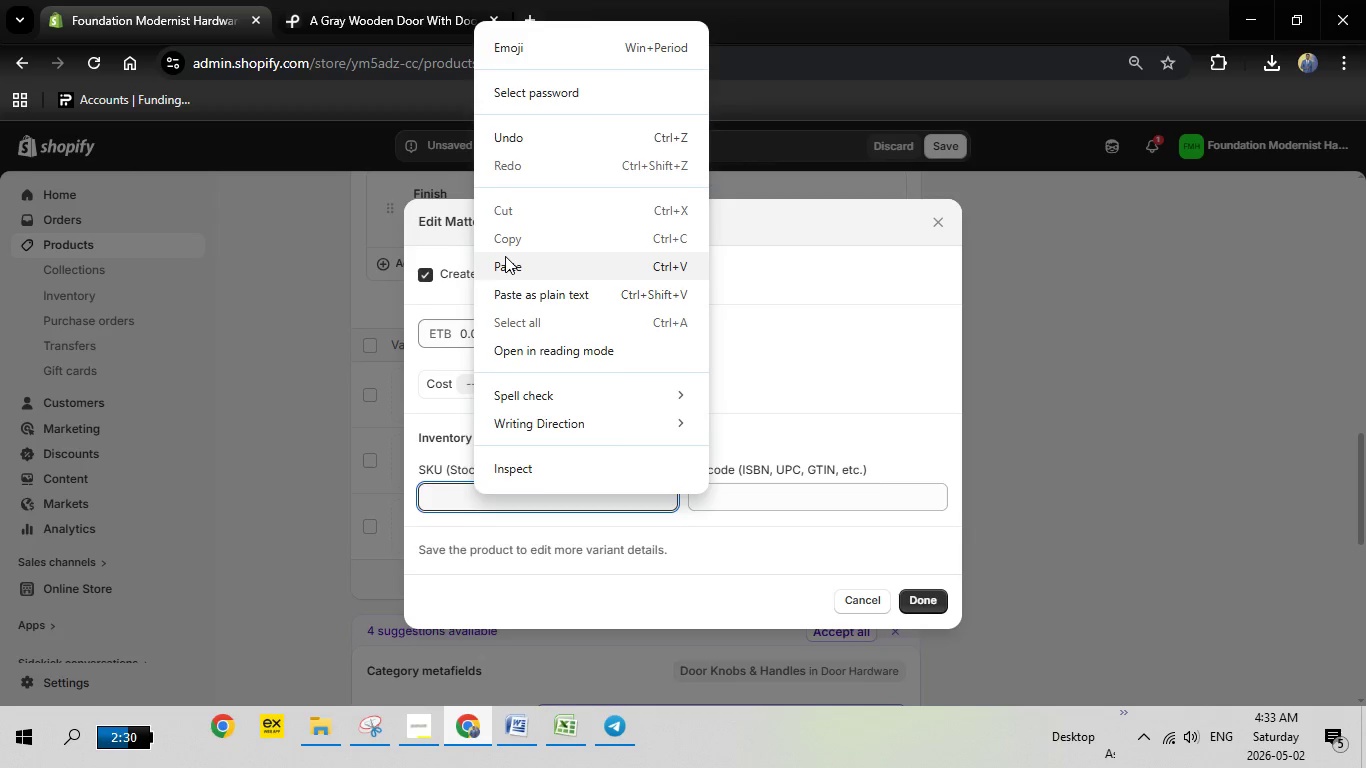 
left_click([505, 256])
 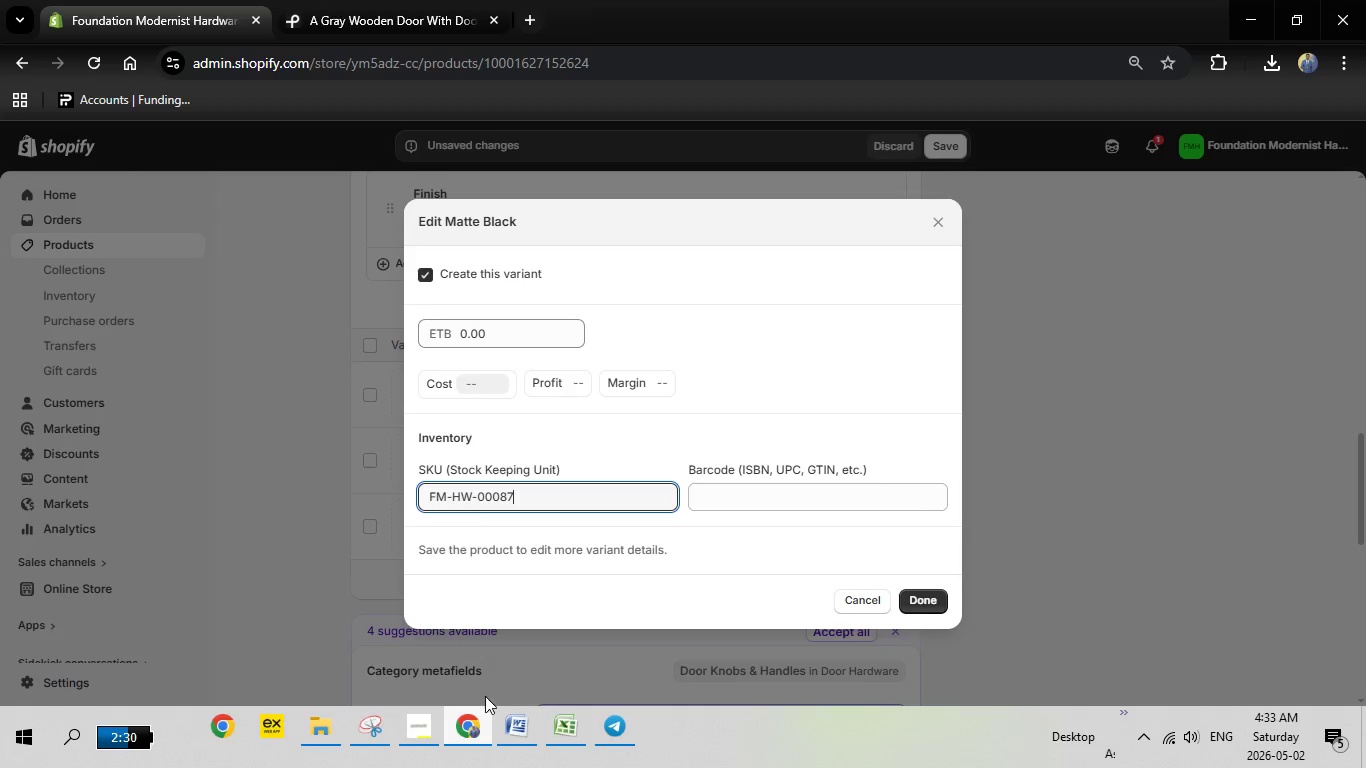 
left_click([469, 711])
 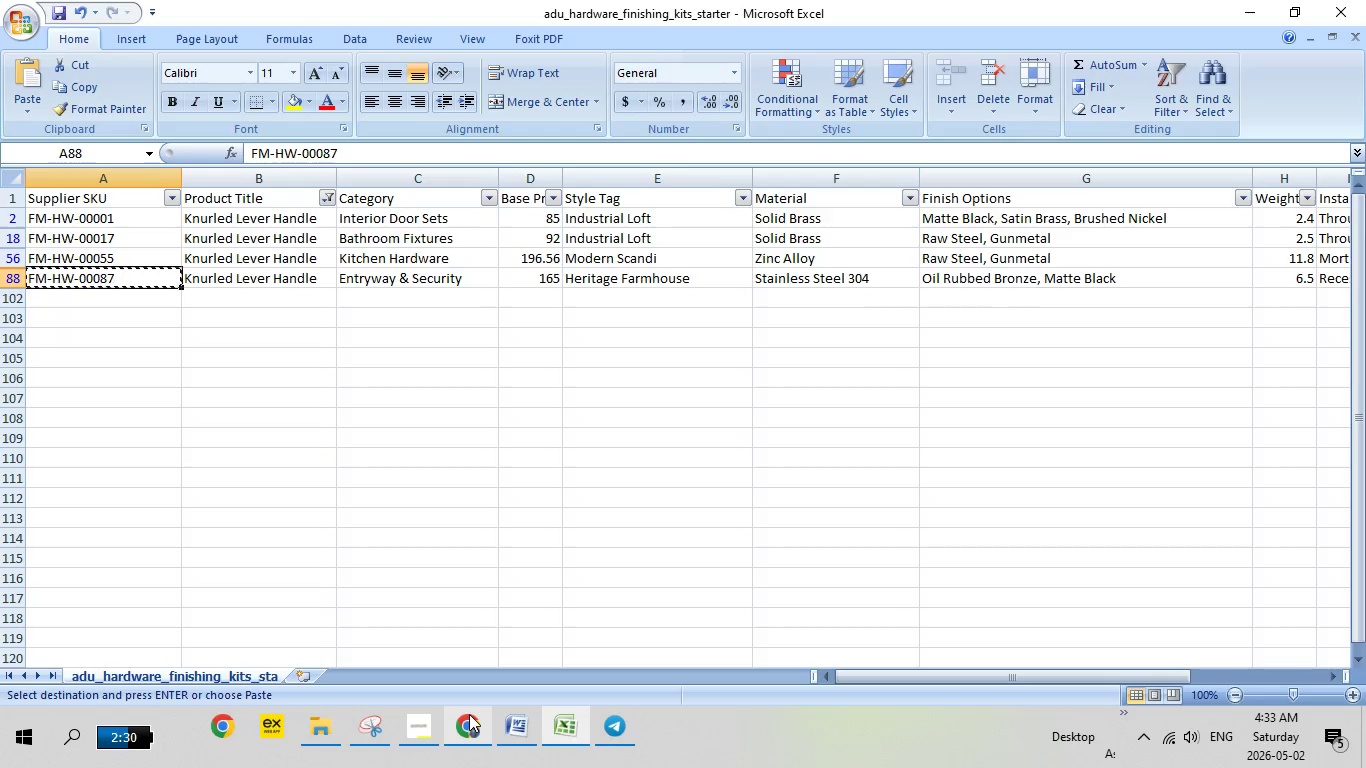 
left_click([469, 714])
 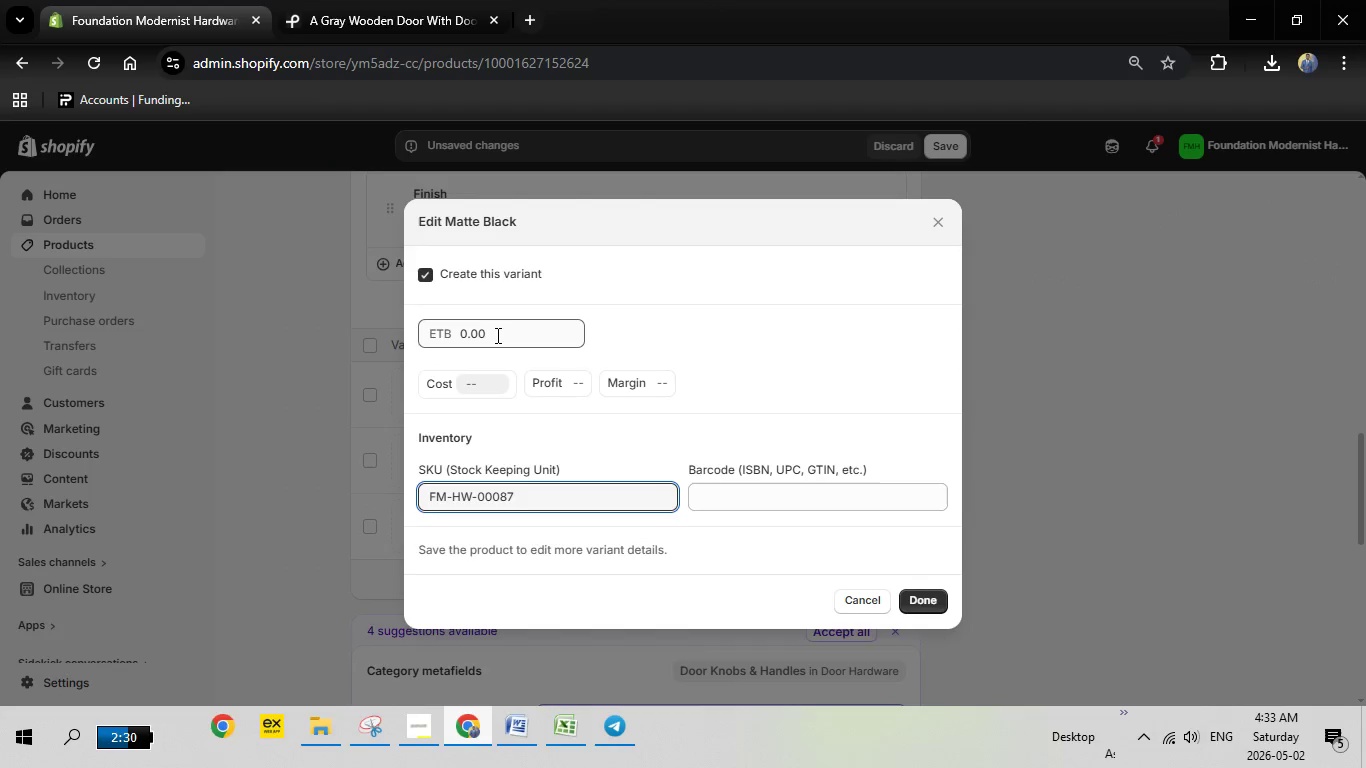 
left_click([496, 335])
 